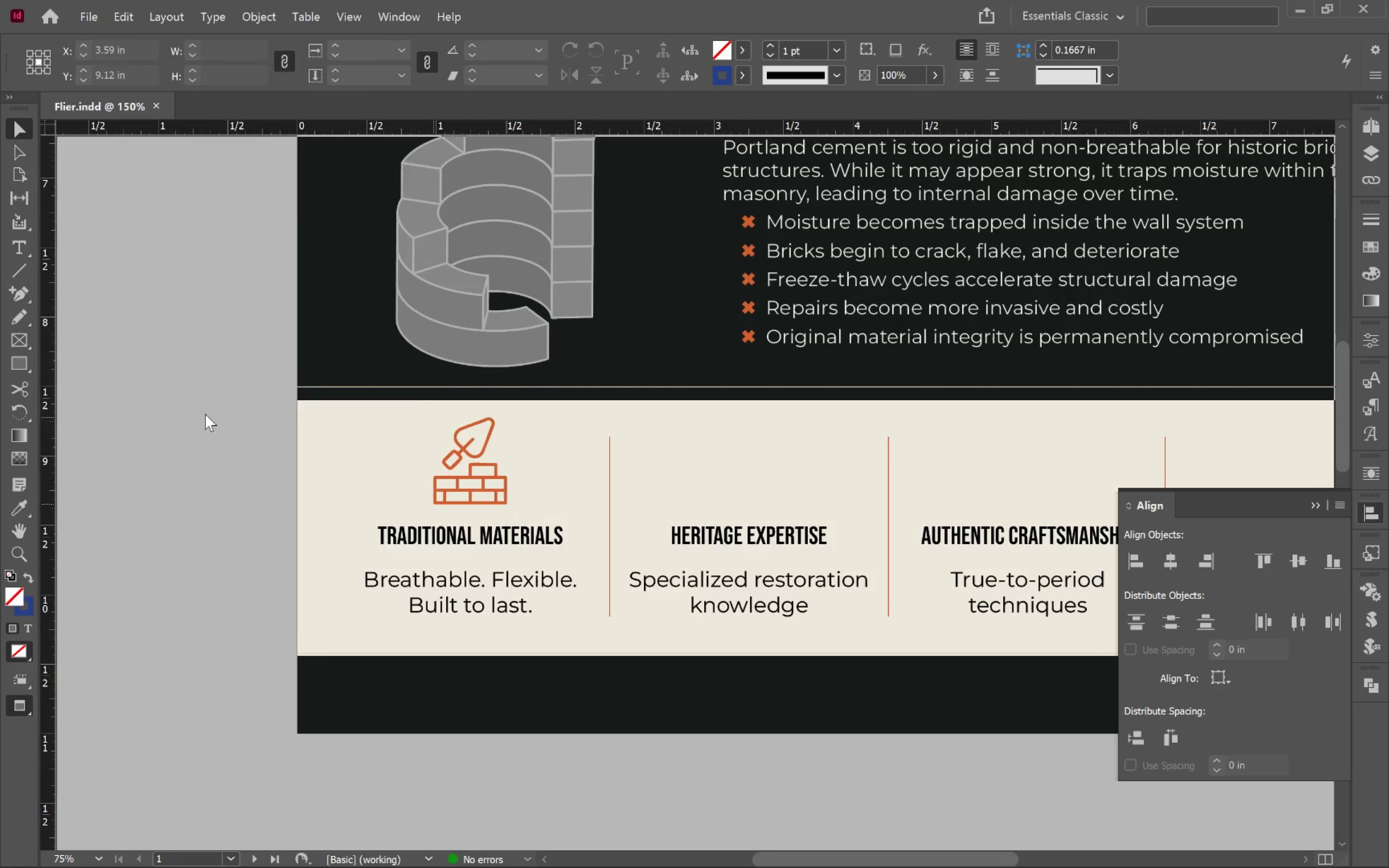 
key(Alt+AltLeft)
 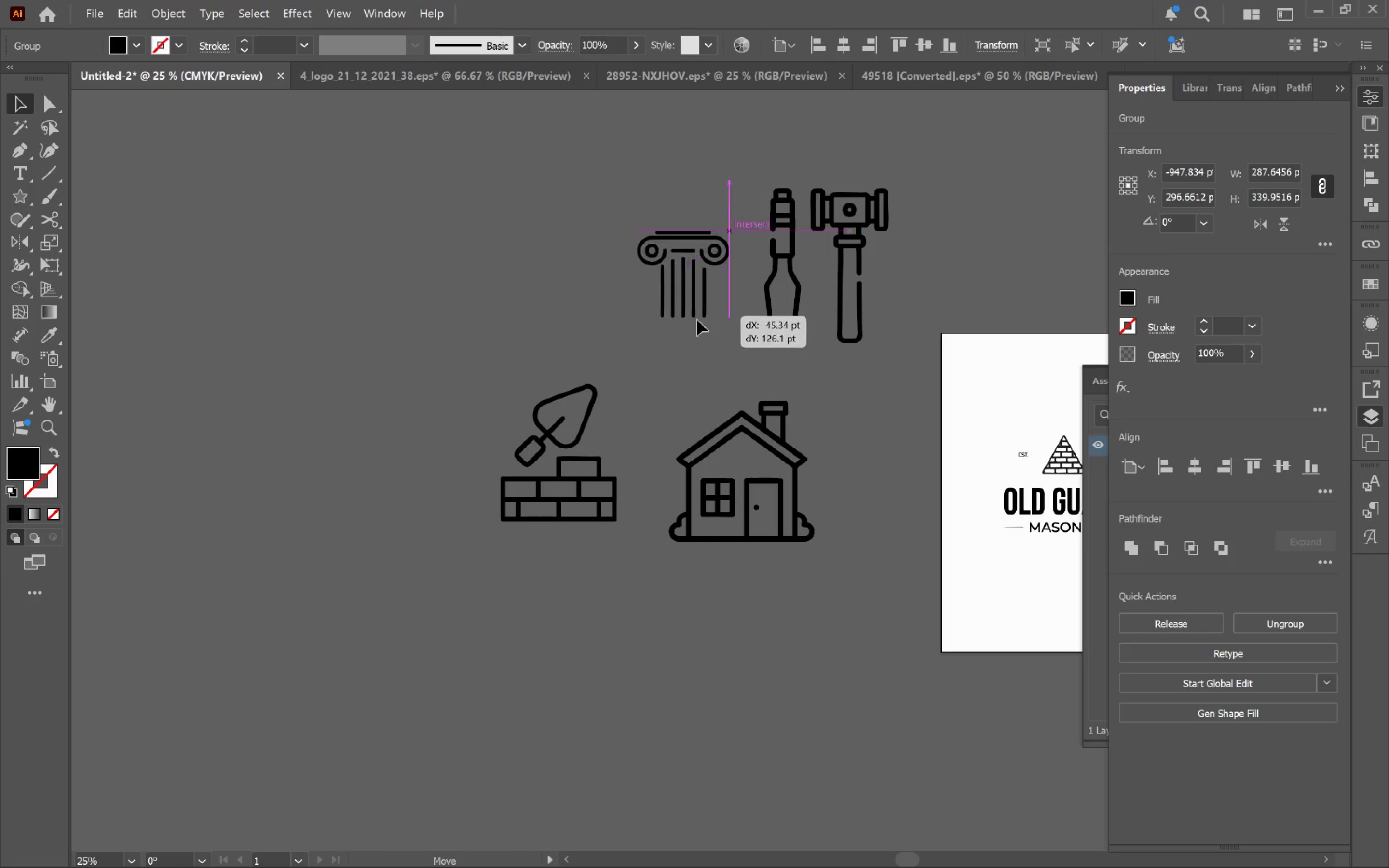 
key(Alt+Tab)
 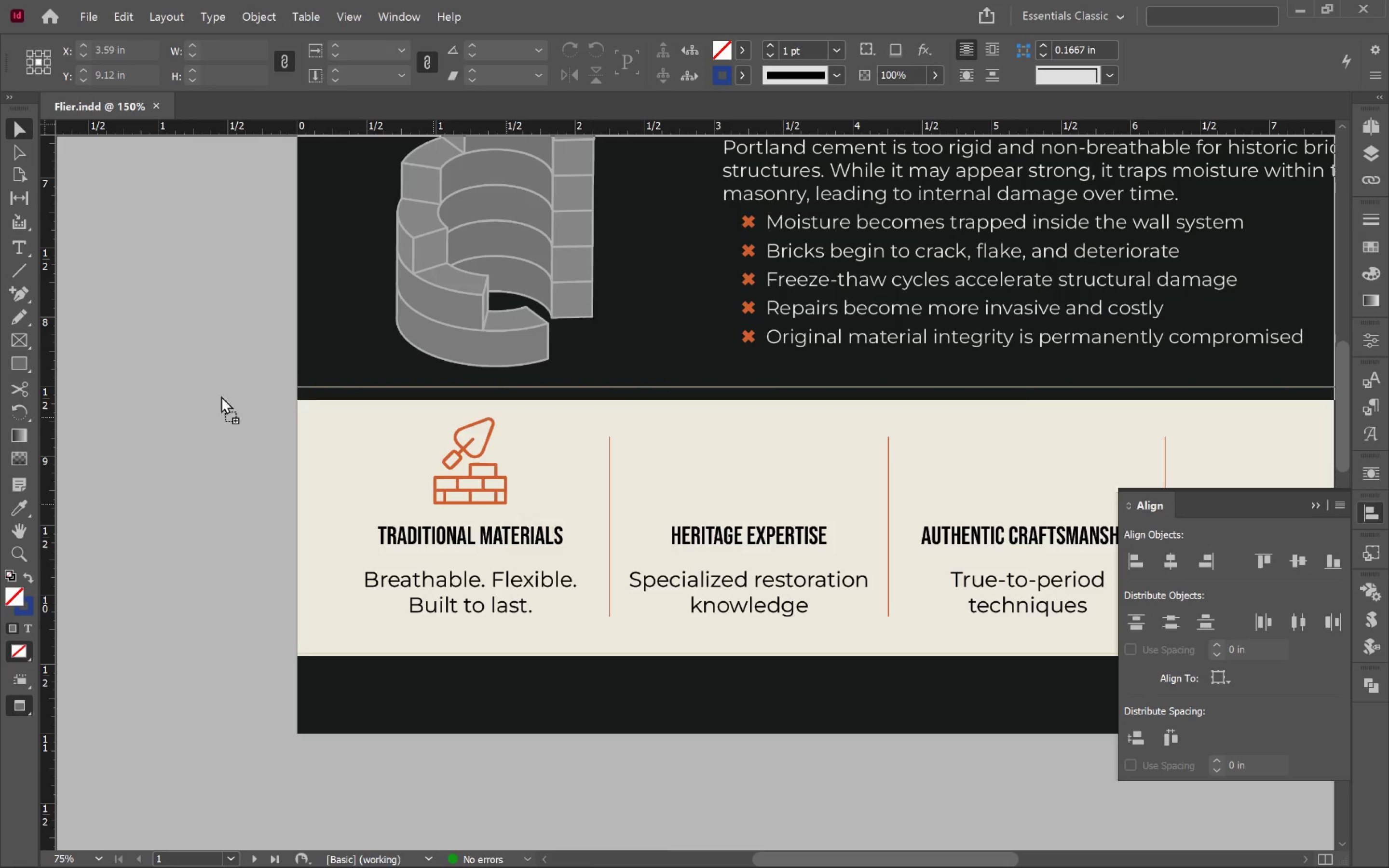 
hold_key(key=ShiftLeft, duration=0.94)
 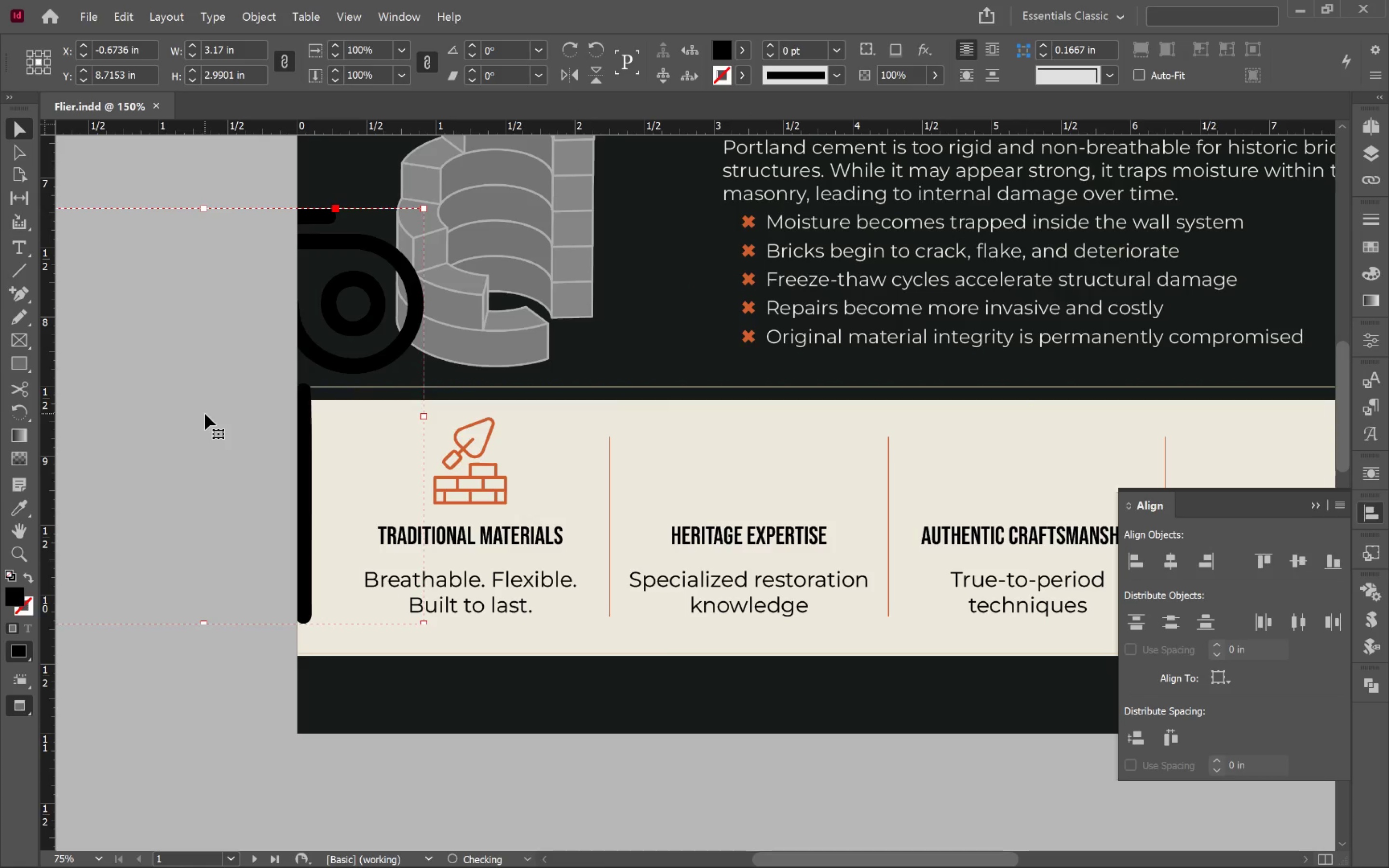 
key(W)
 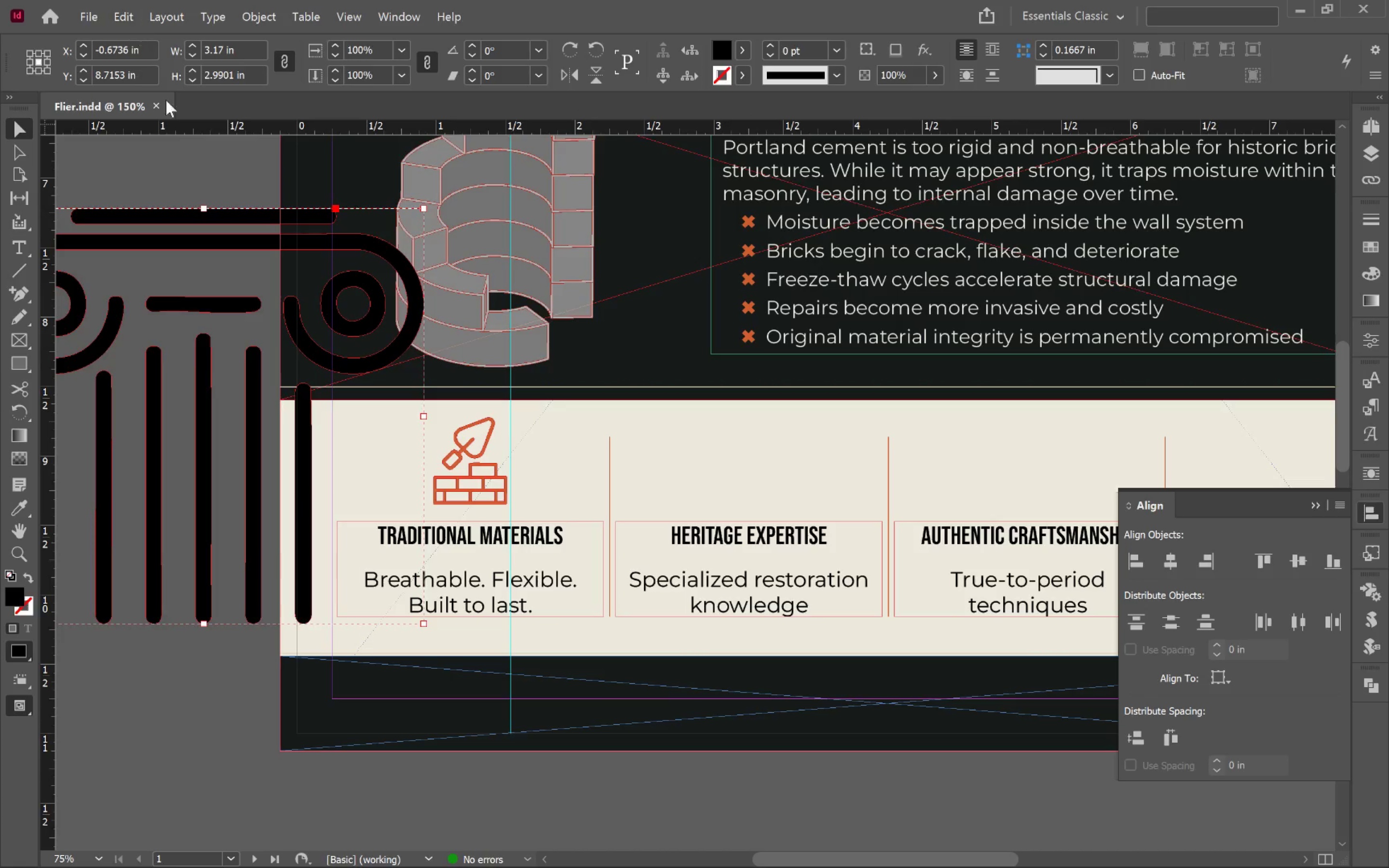 
left_click([232, 79])
 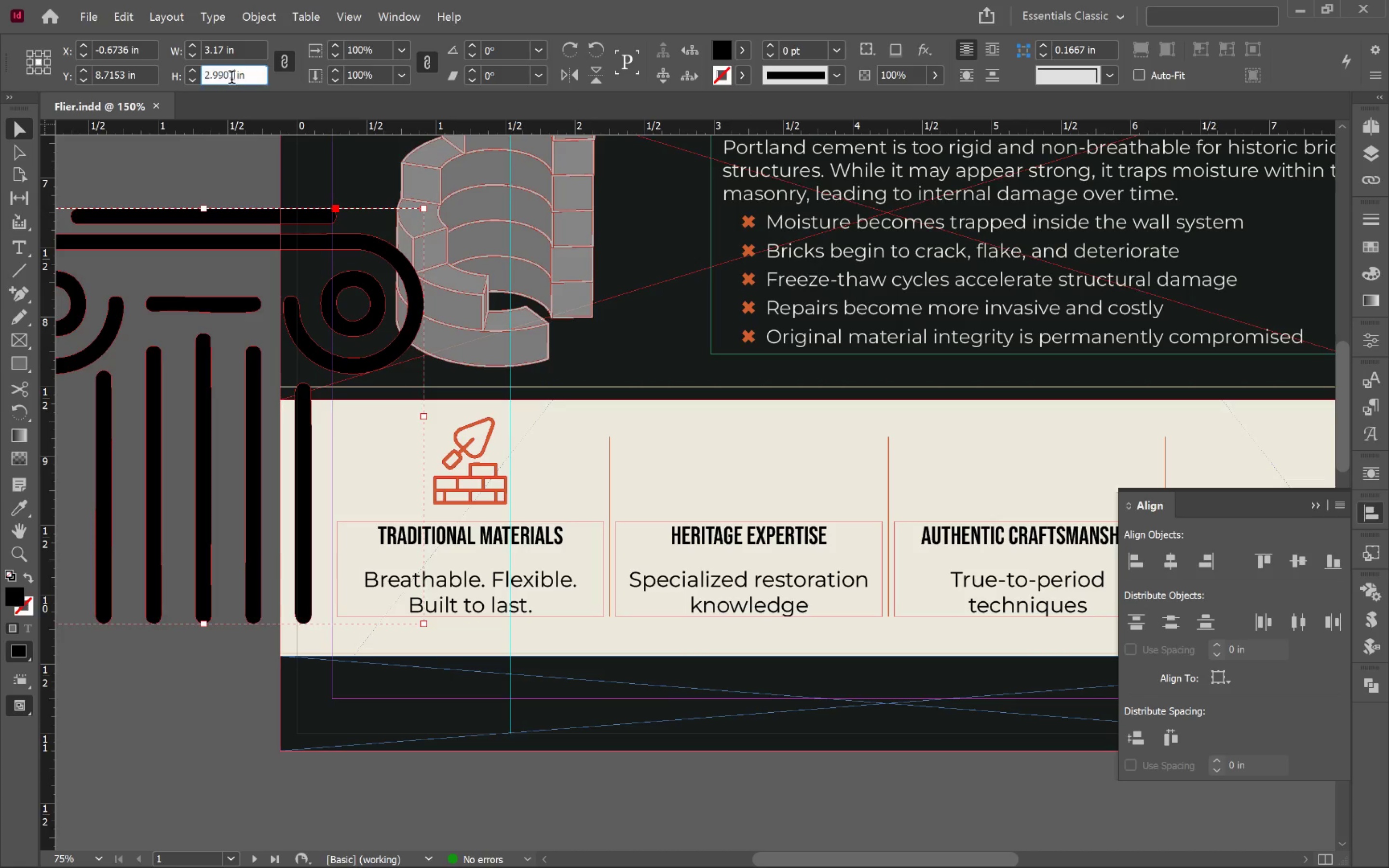 
key(Control+A)
 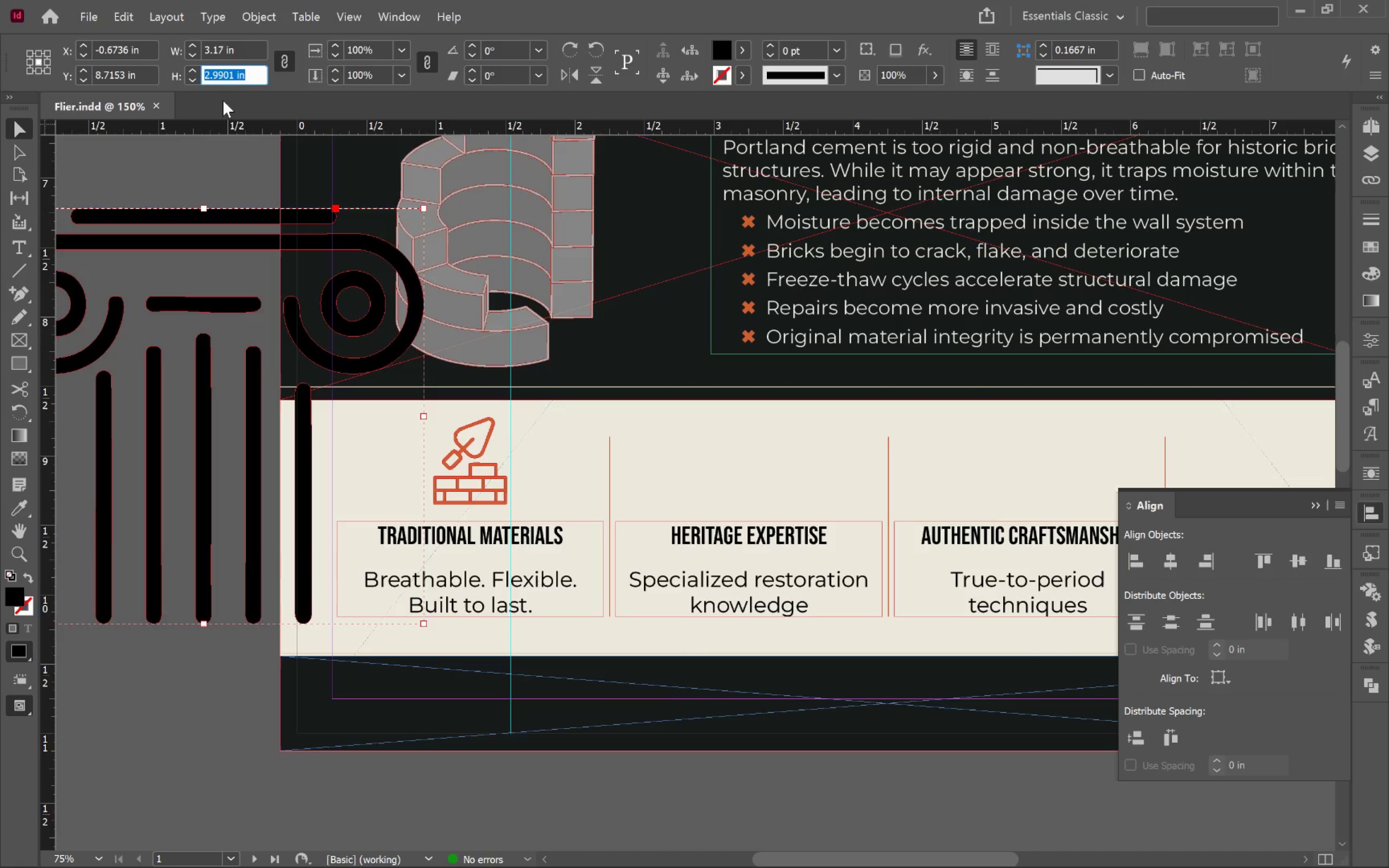 
type(0.625)
 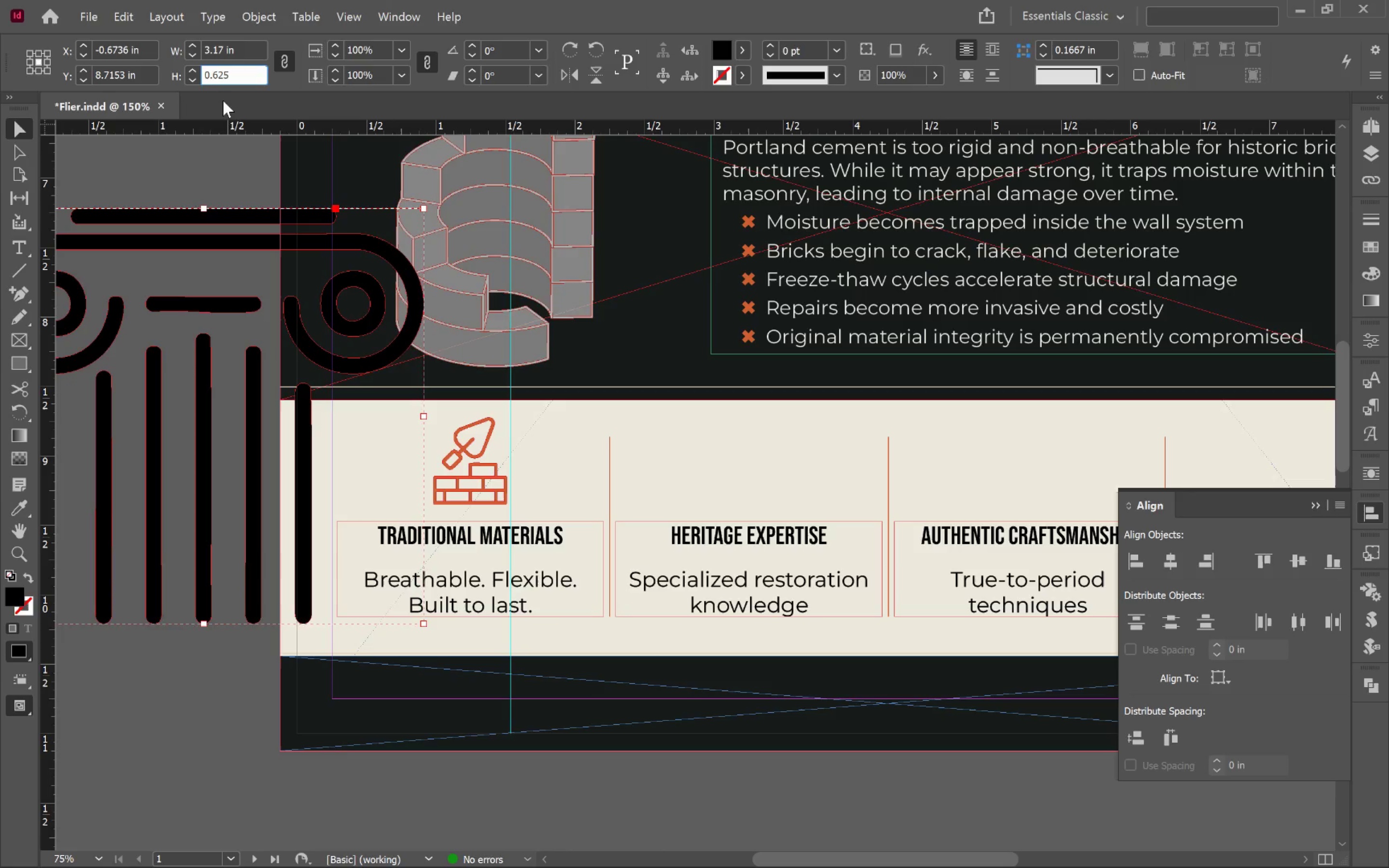 
key(Enter)
 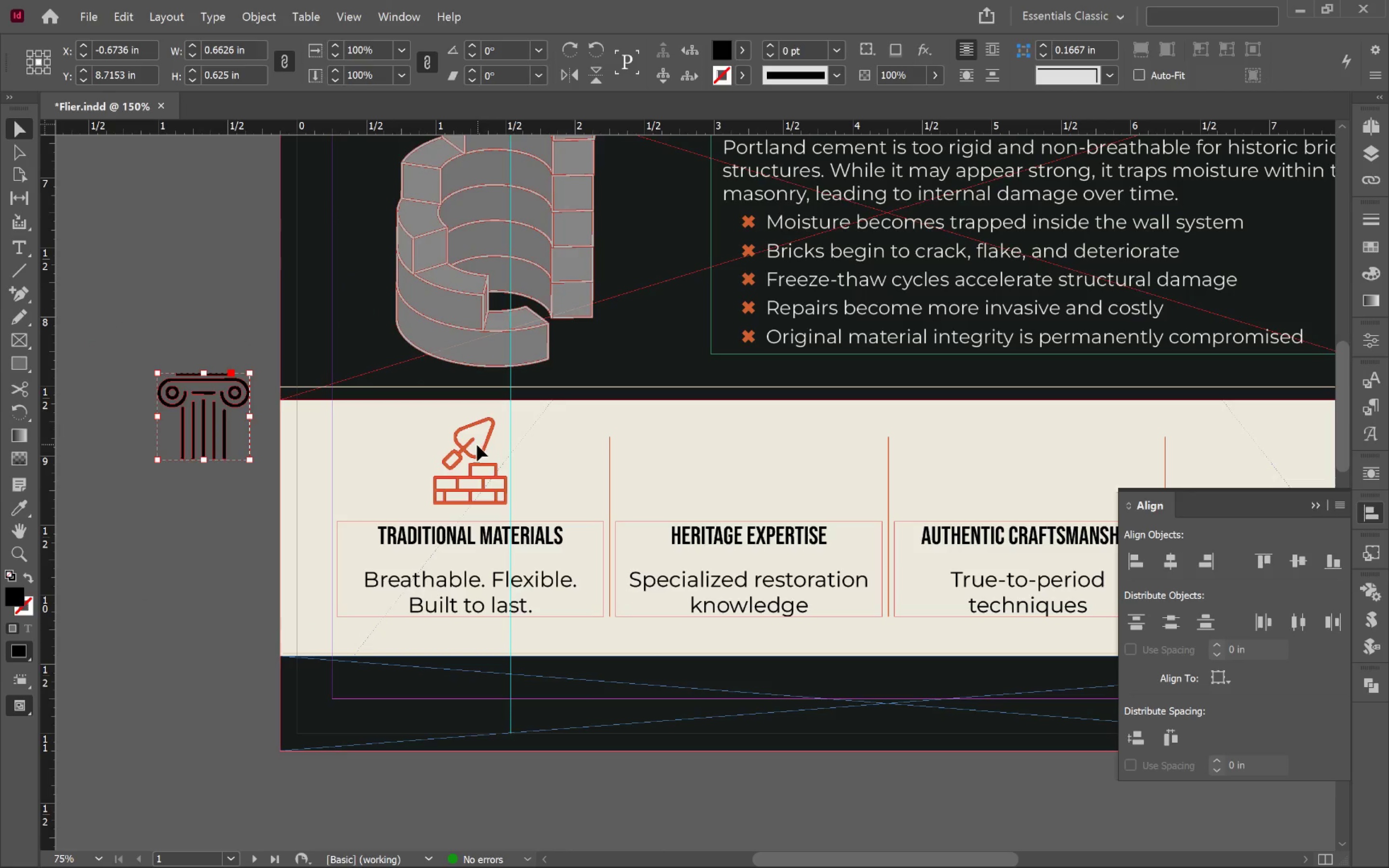 
left_click([473, 456])
 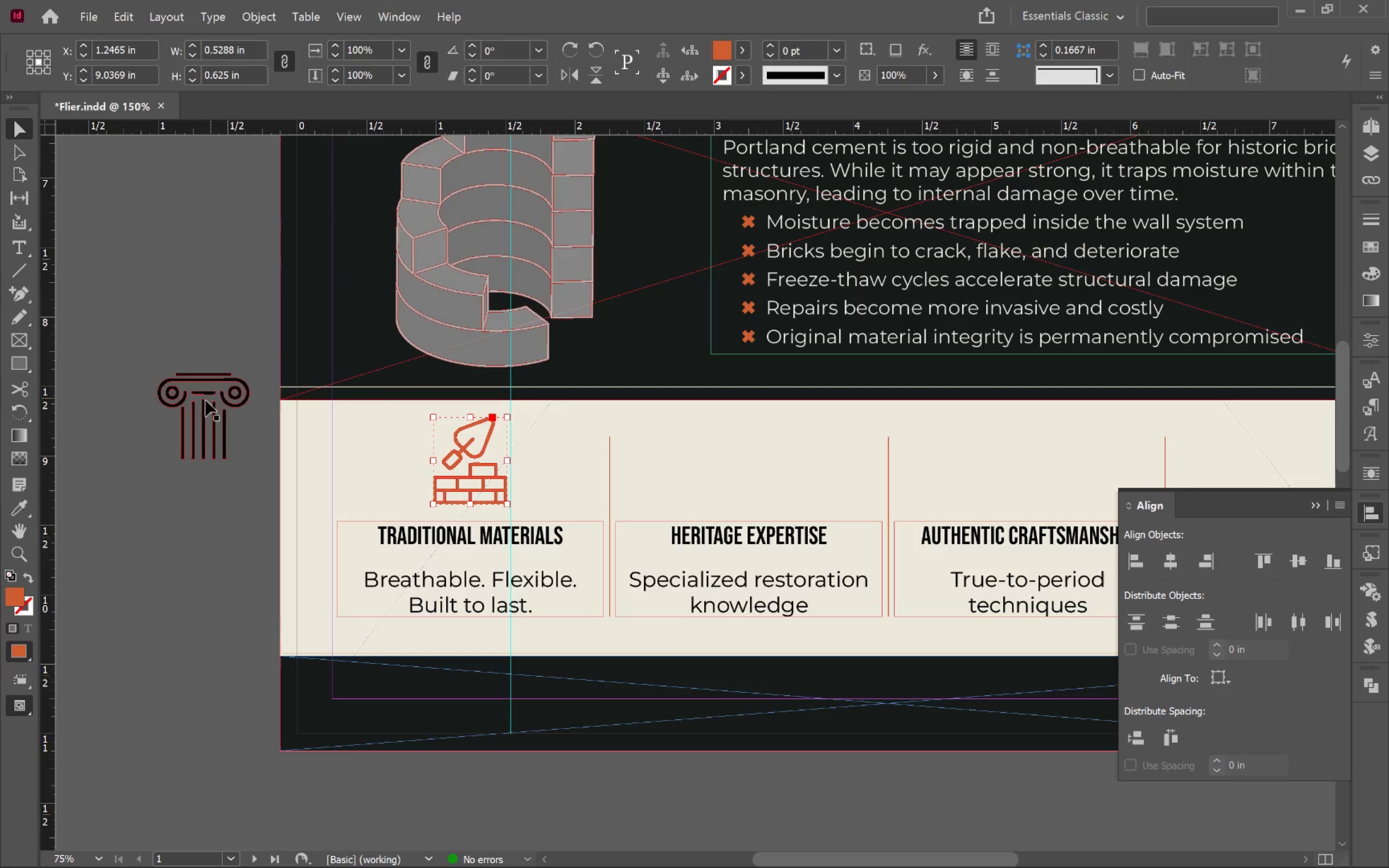 
left_click_drag(start_coordinate=[211, 427], to_coordinate=[758, 473])
 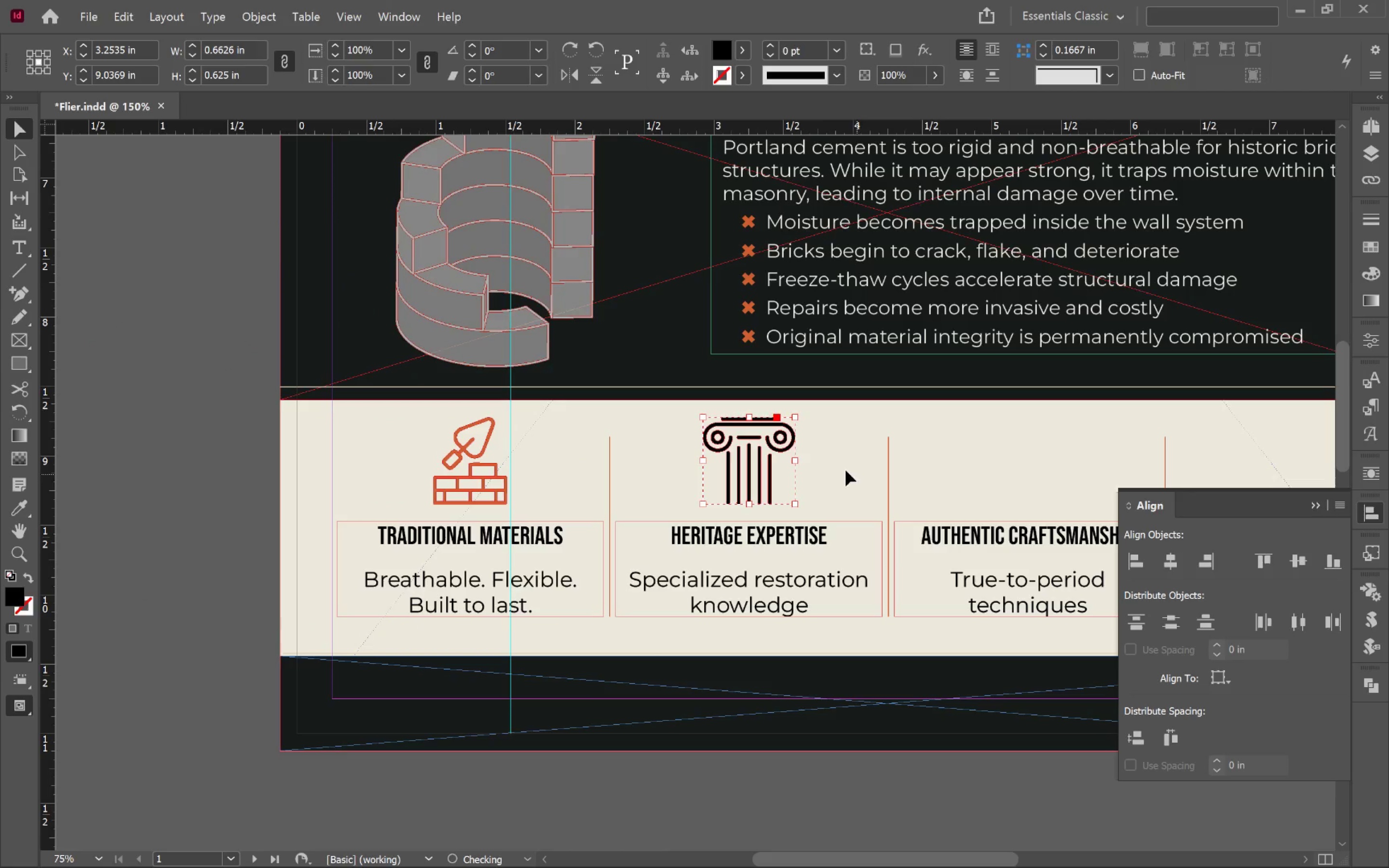 
left_click([835, 467])
 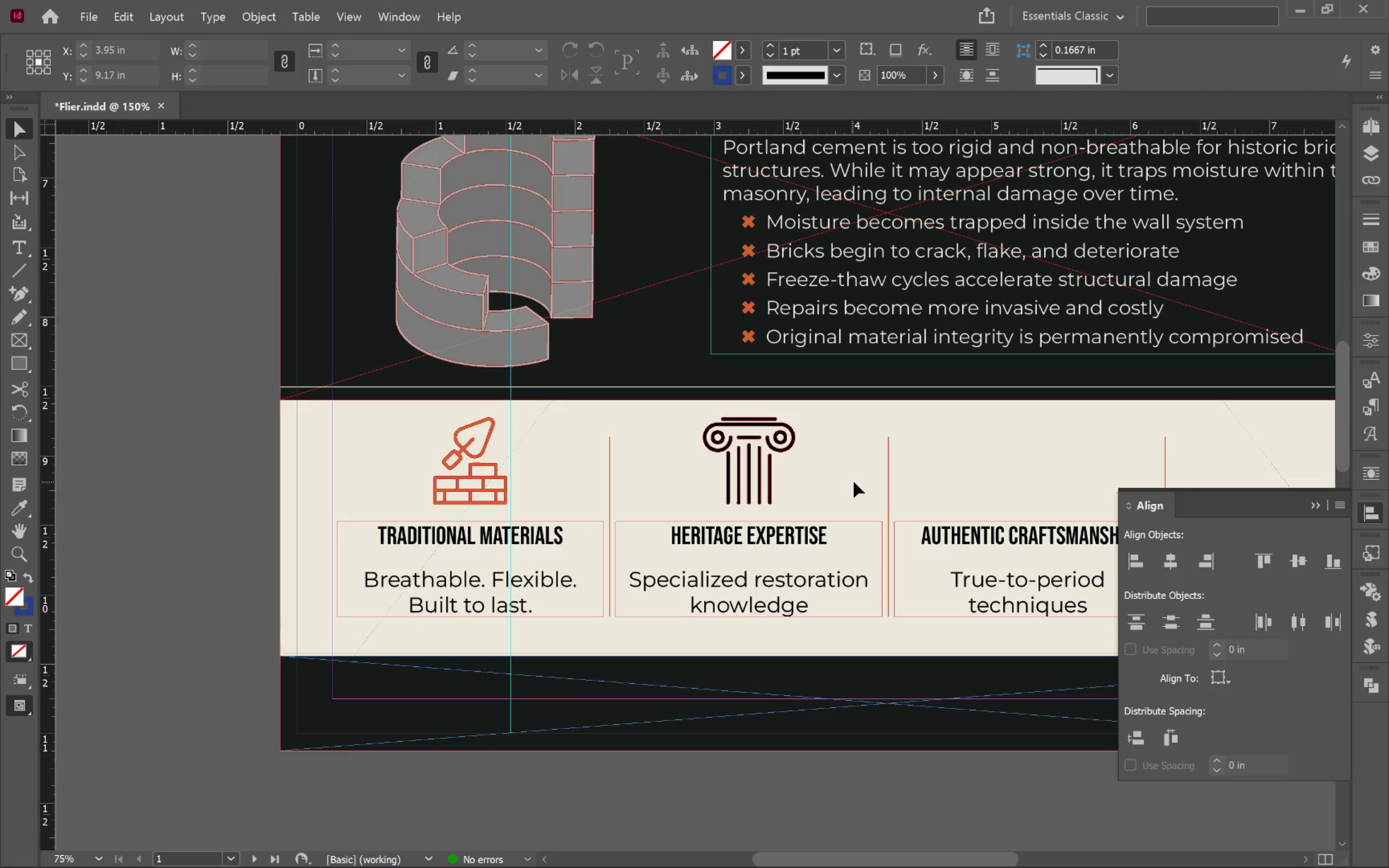 
hold_key(key=Space, duration=1.21)
 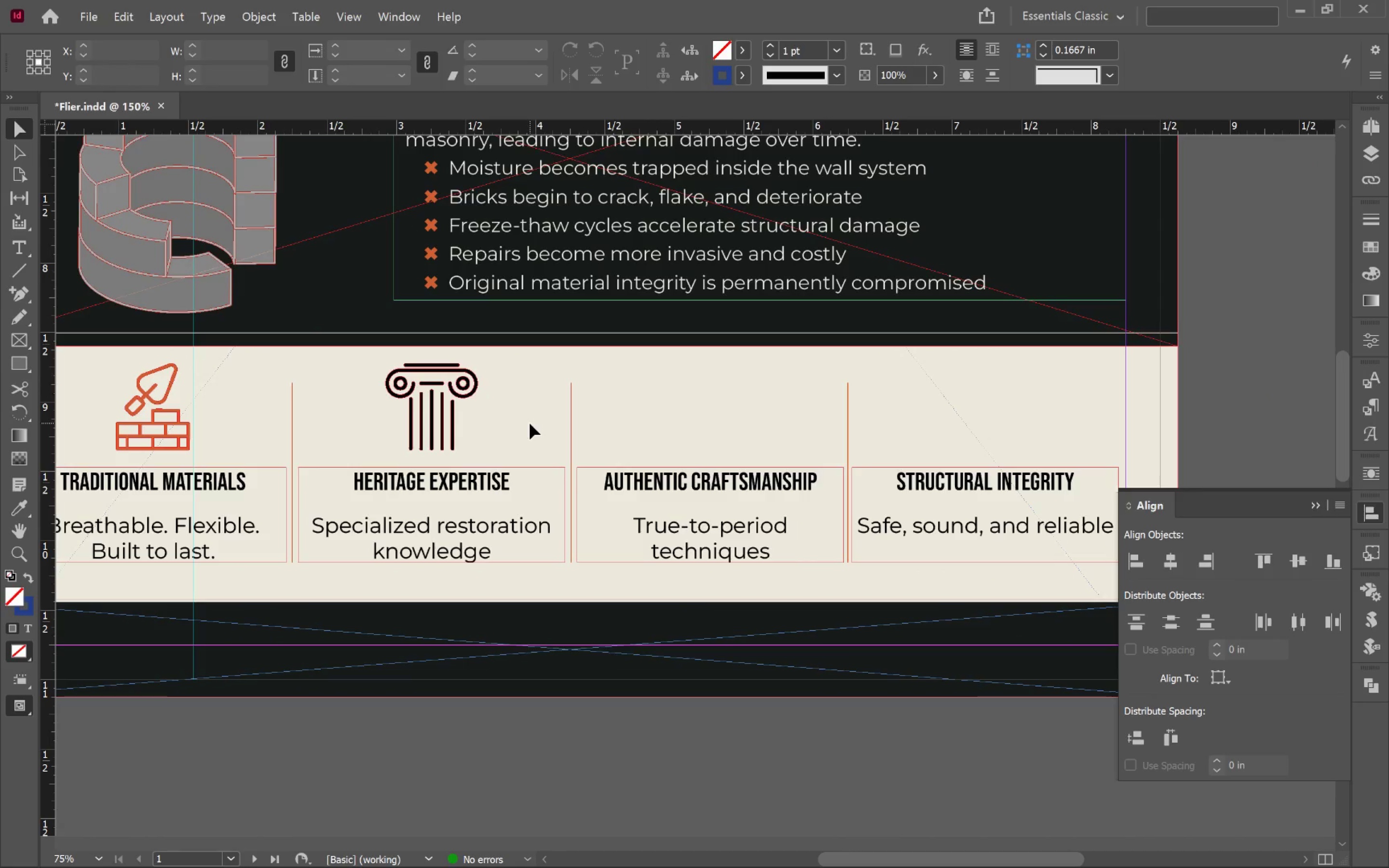 
left_click_drag(start_coordinate=[844, 479], to_coordinate=[527, 426])
 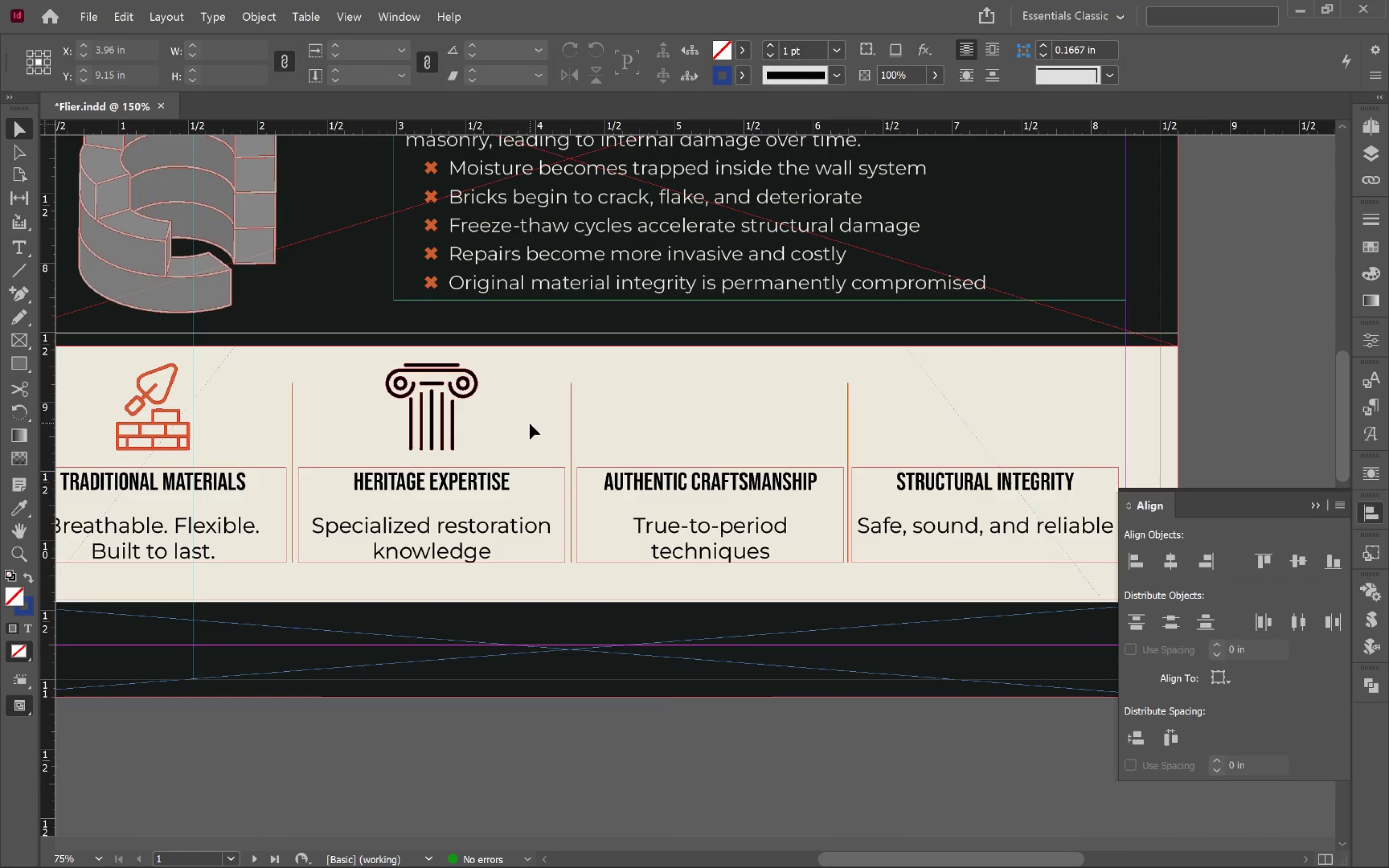 
left_click([530, 423])
 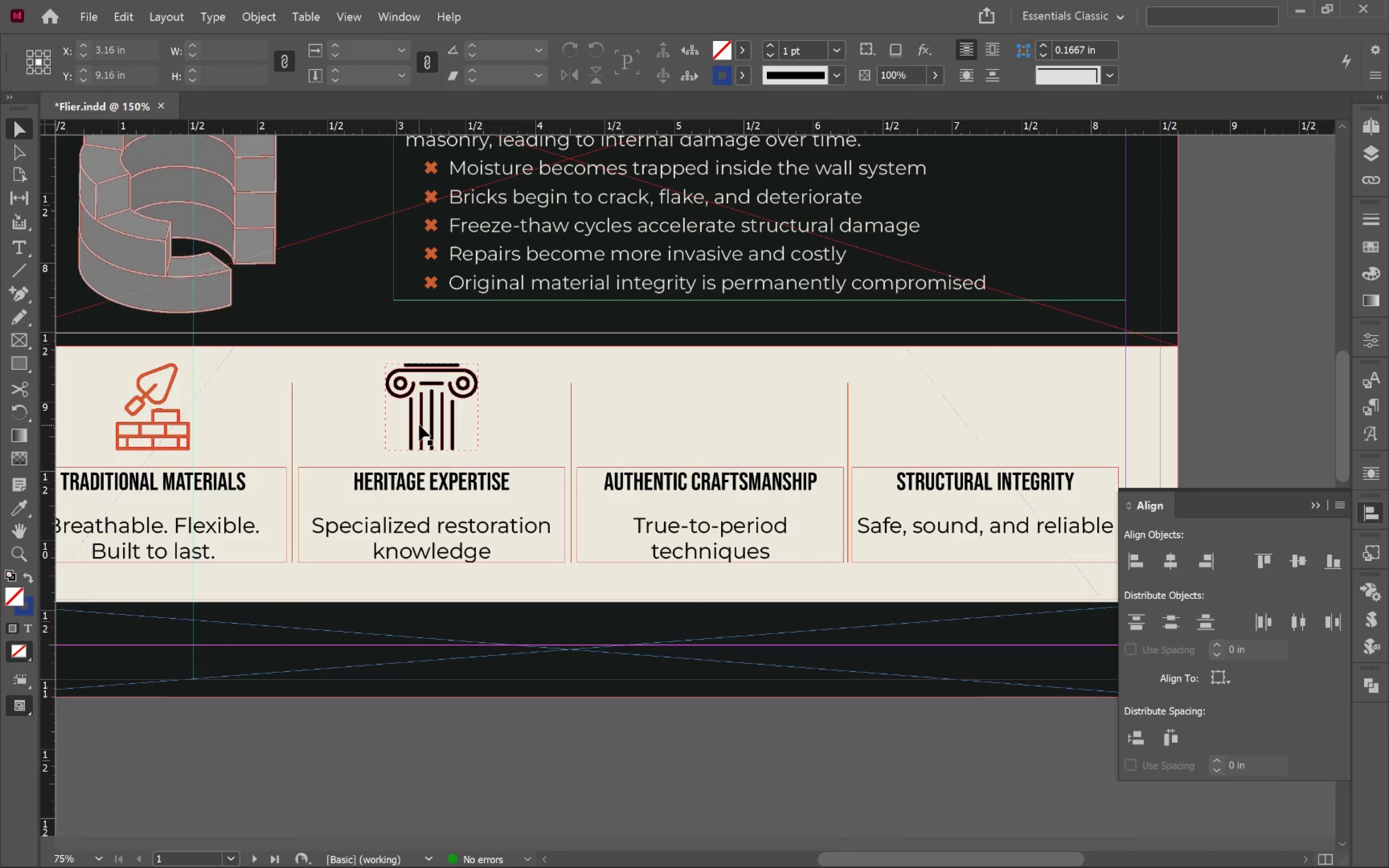 
left_click([422, 425])
 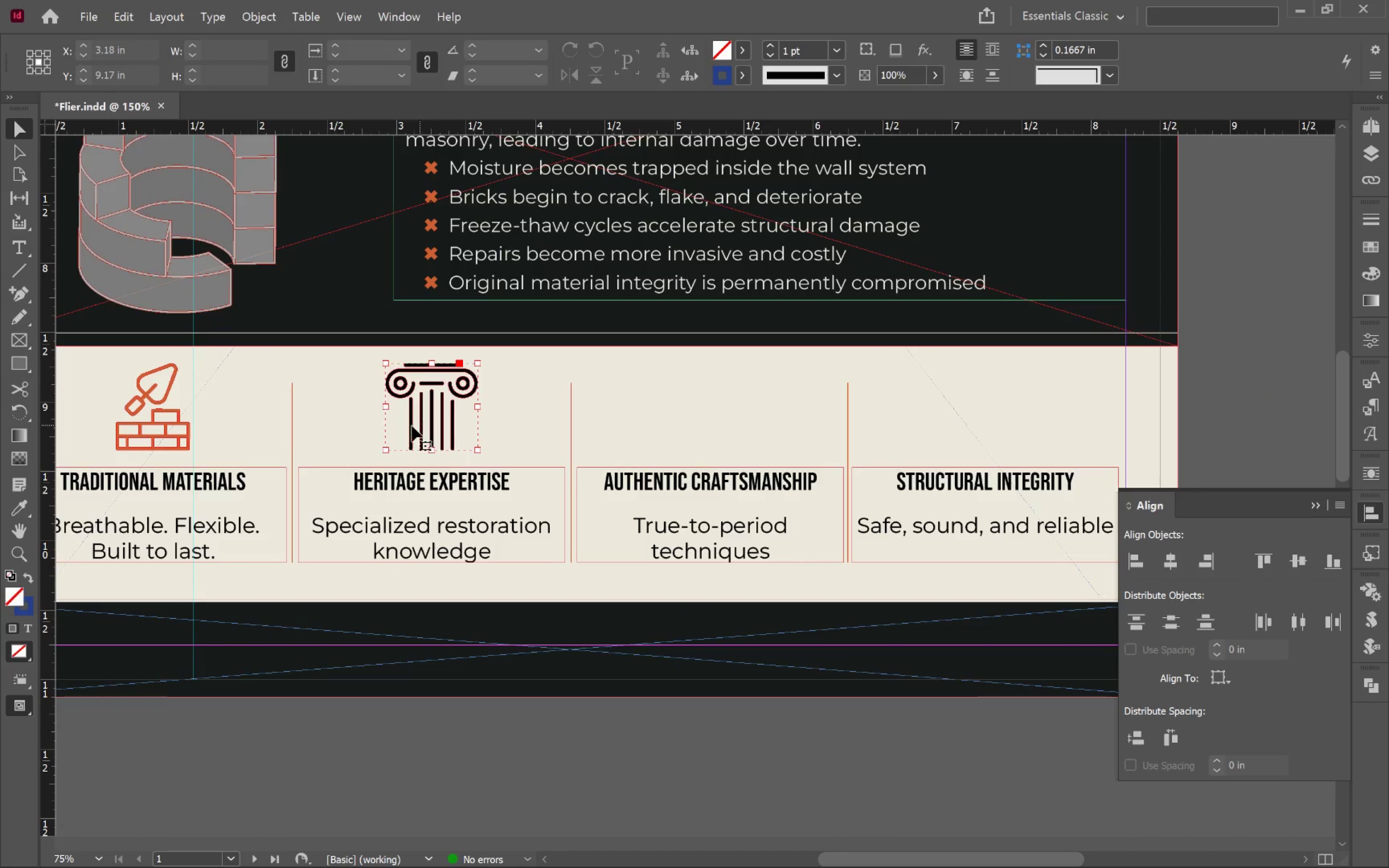 
hold_key(key=ShiftLeft, duration=0.98)
left_click([161, 423])
 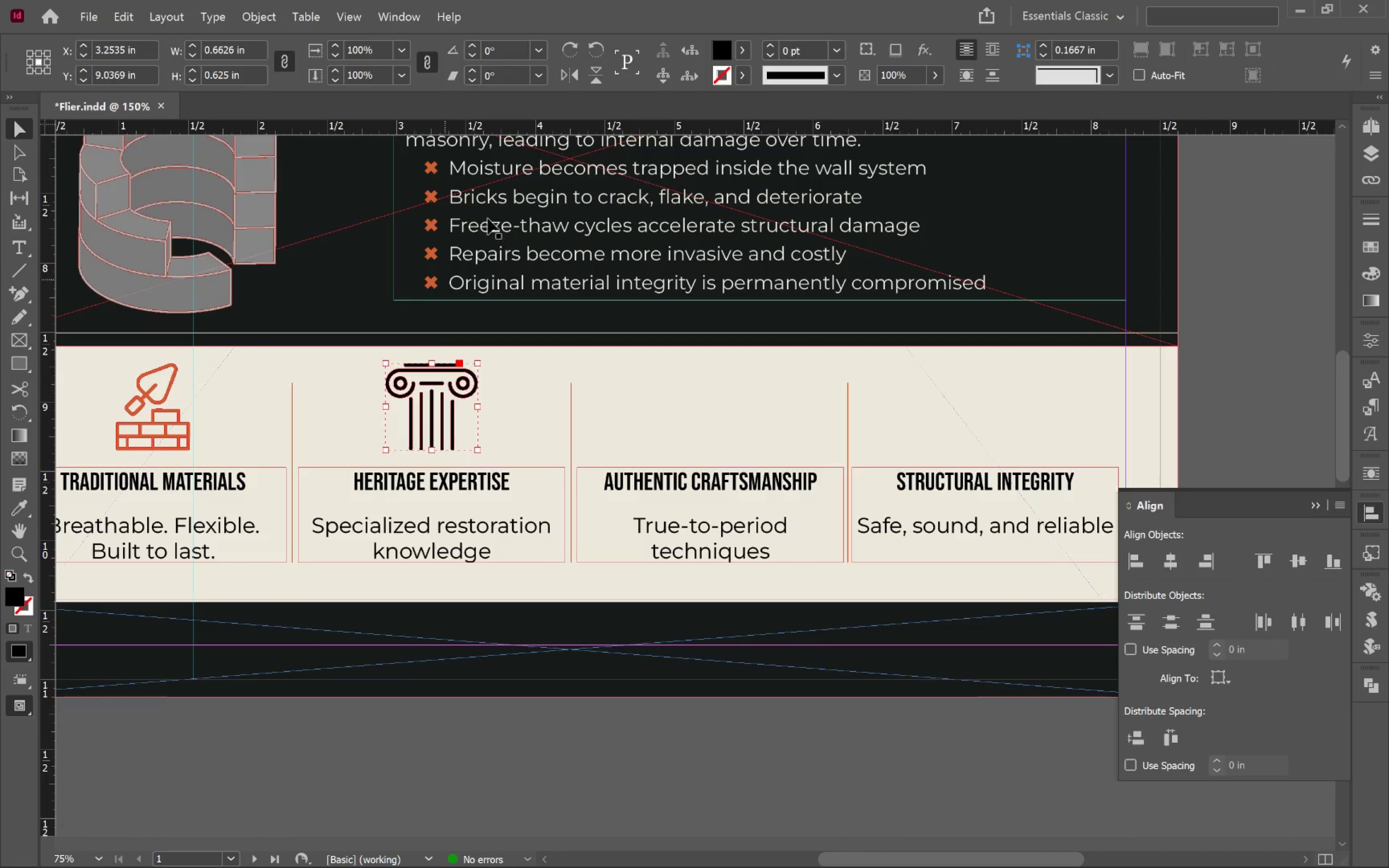 
left_click([739, 48])
 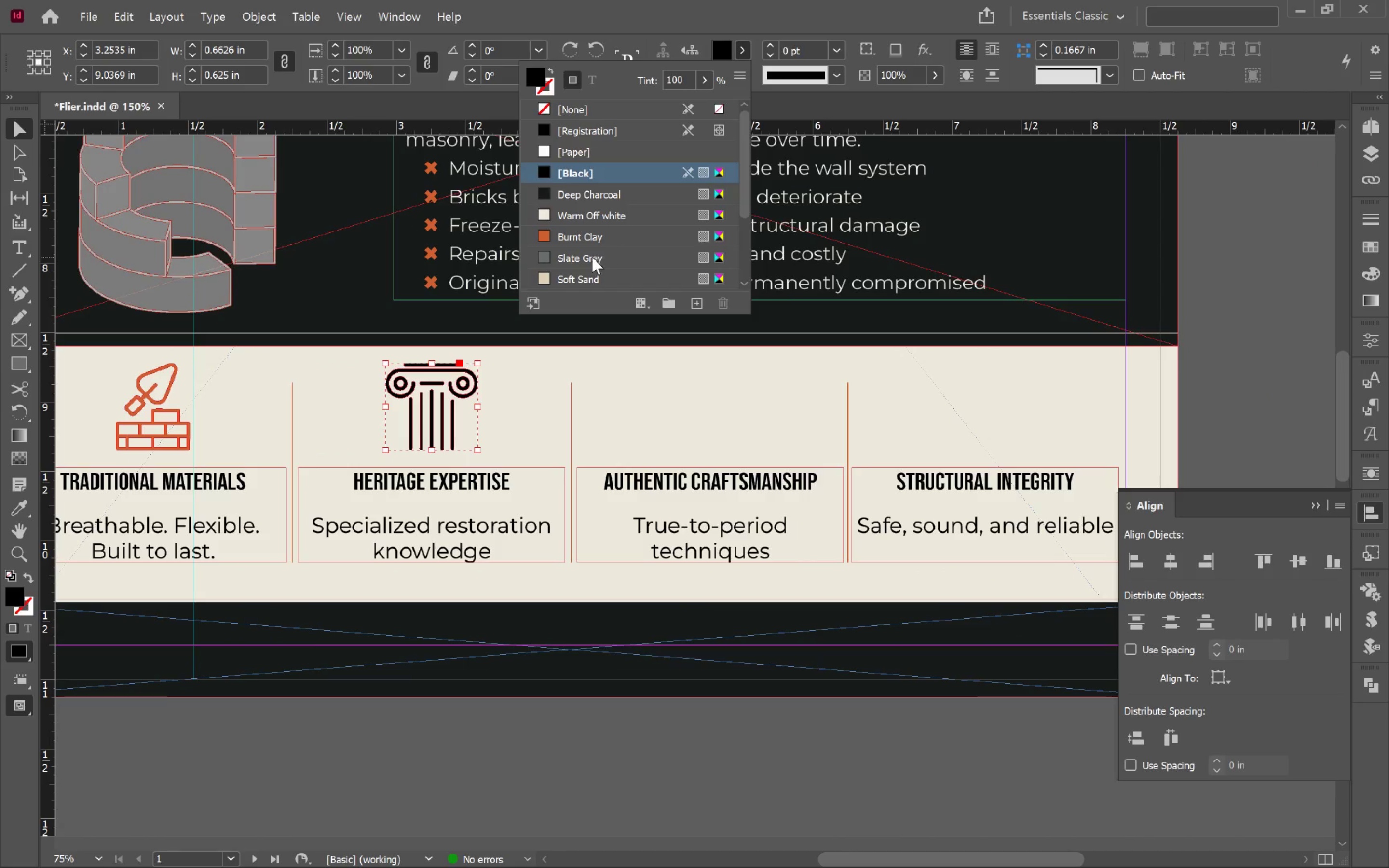 
left_click([584, 238])
 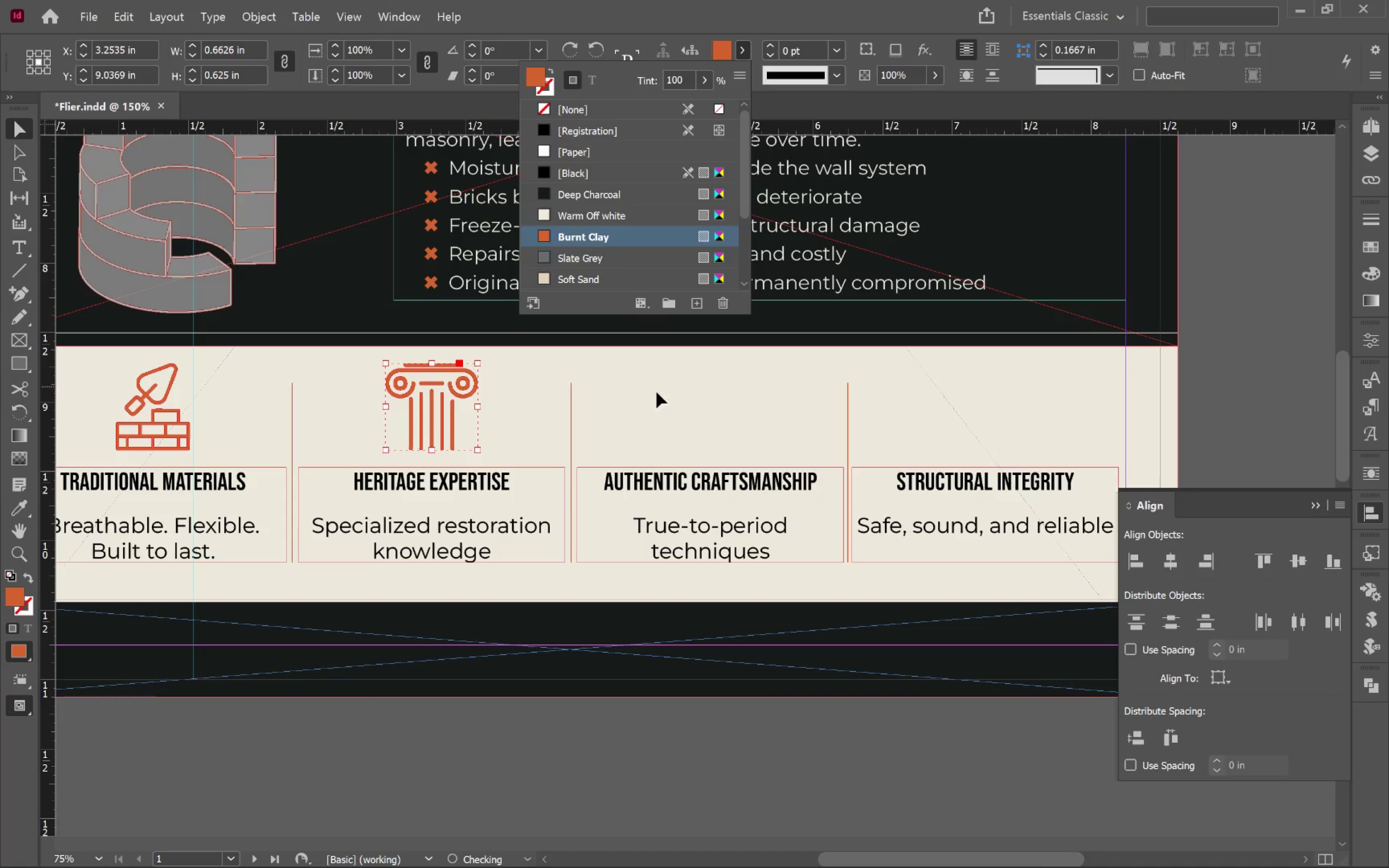 
left_click([687, 407])
 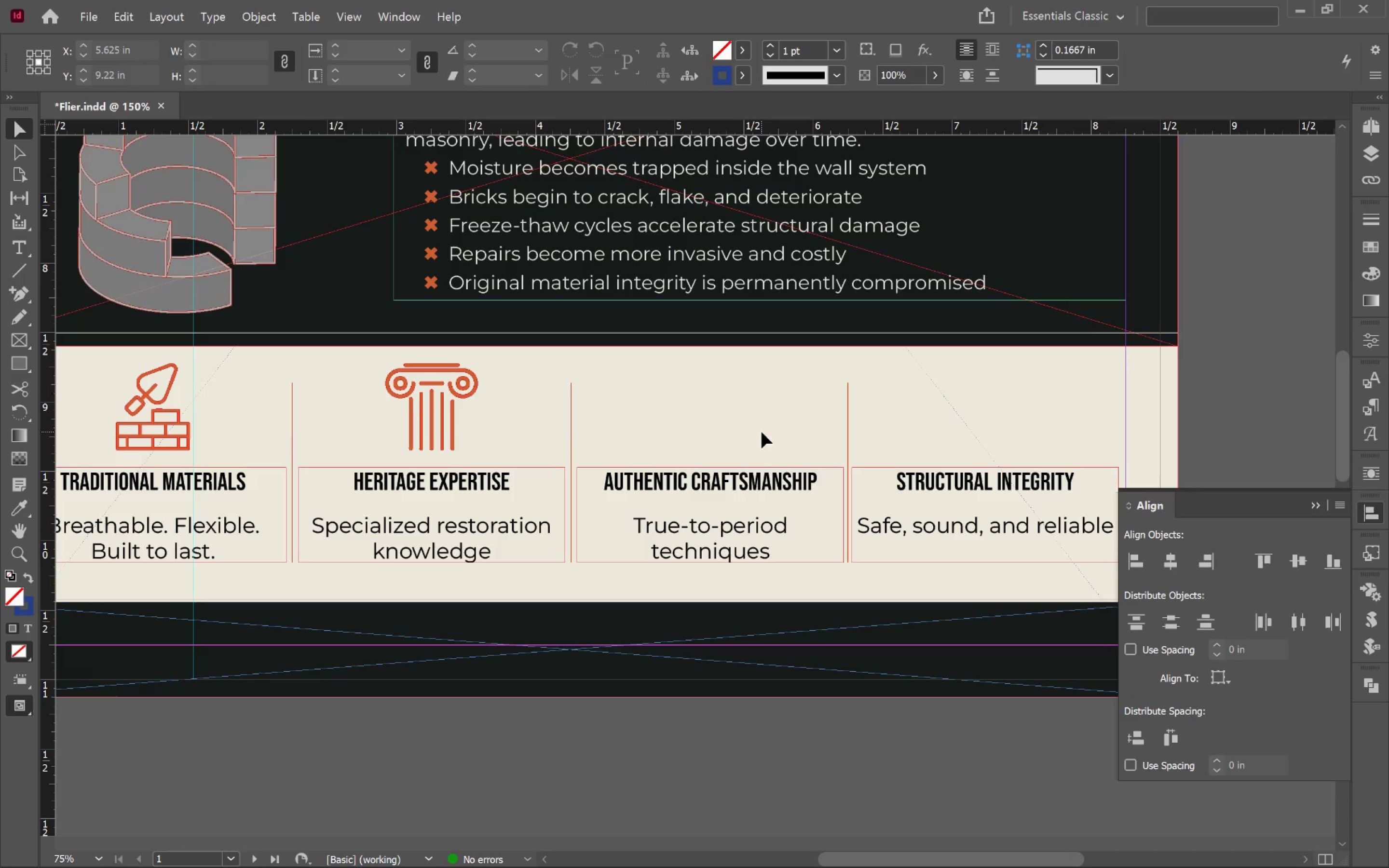 
hold_key(key=Space, duration=1.53)
 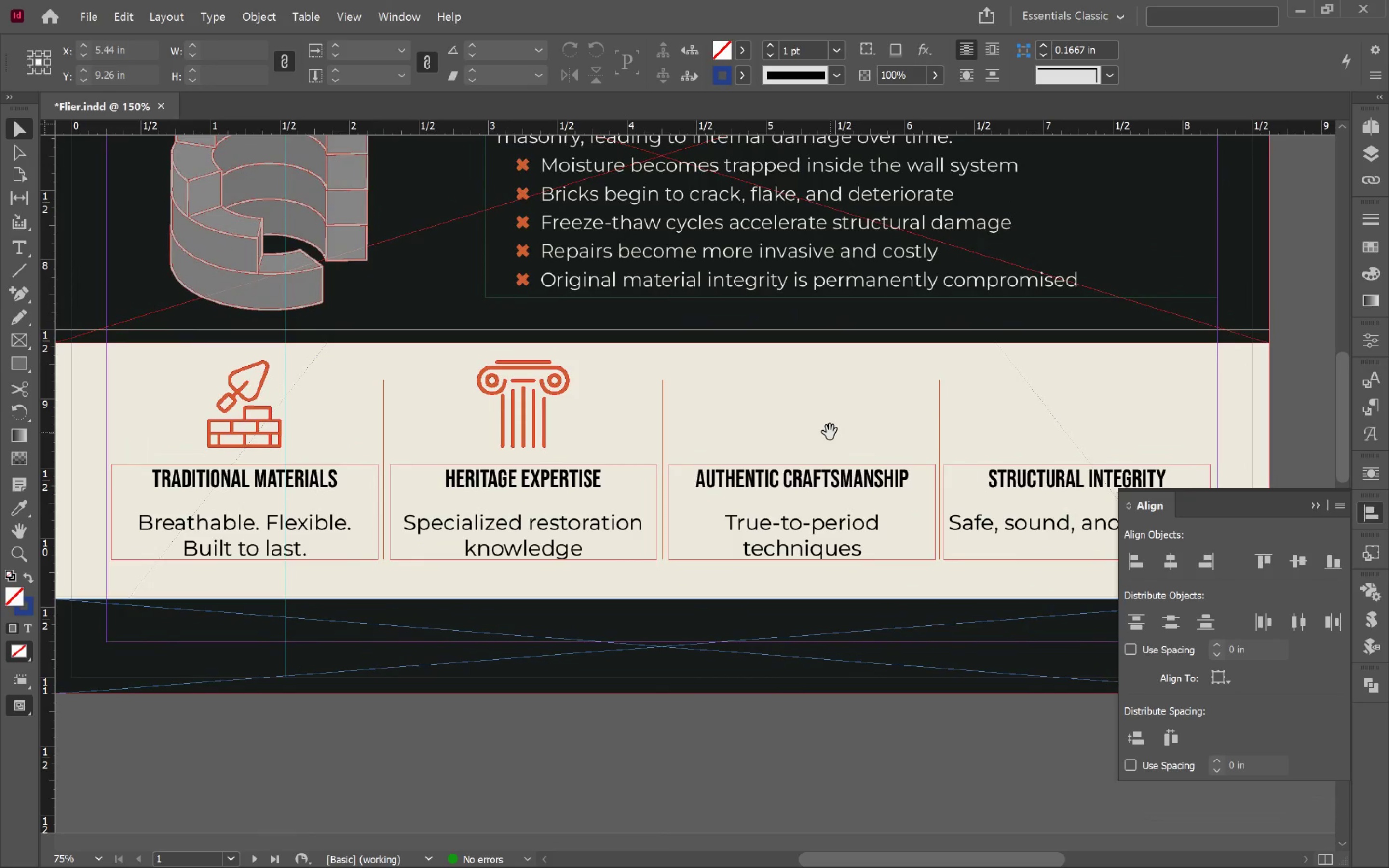 
left_click_drag(start_coordinate=[738, 435], to_coordinate=[830, 432])
 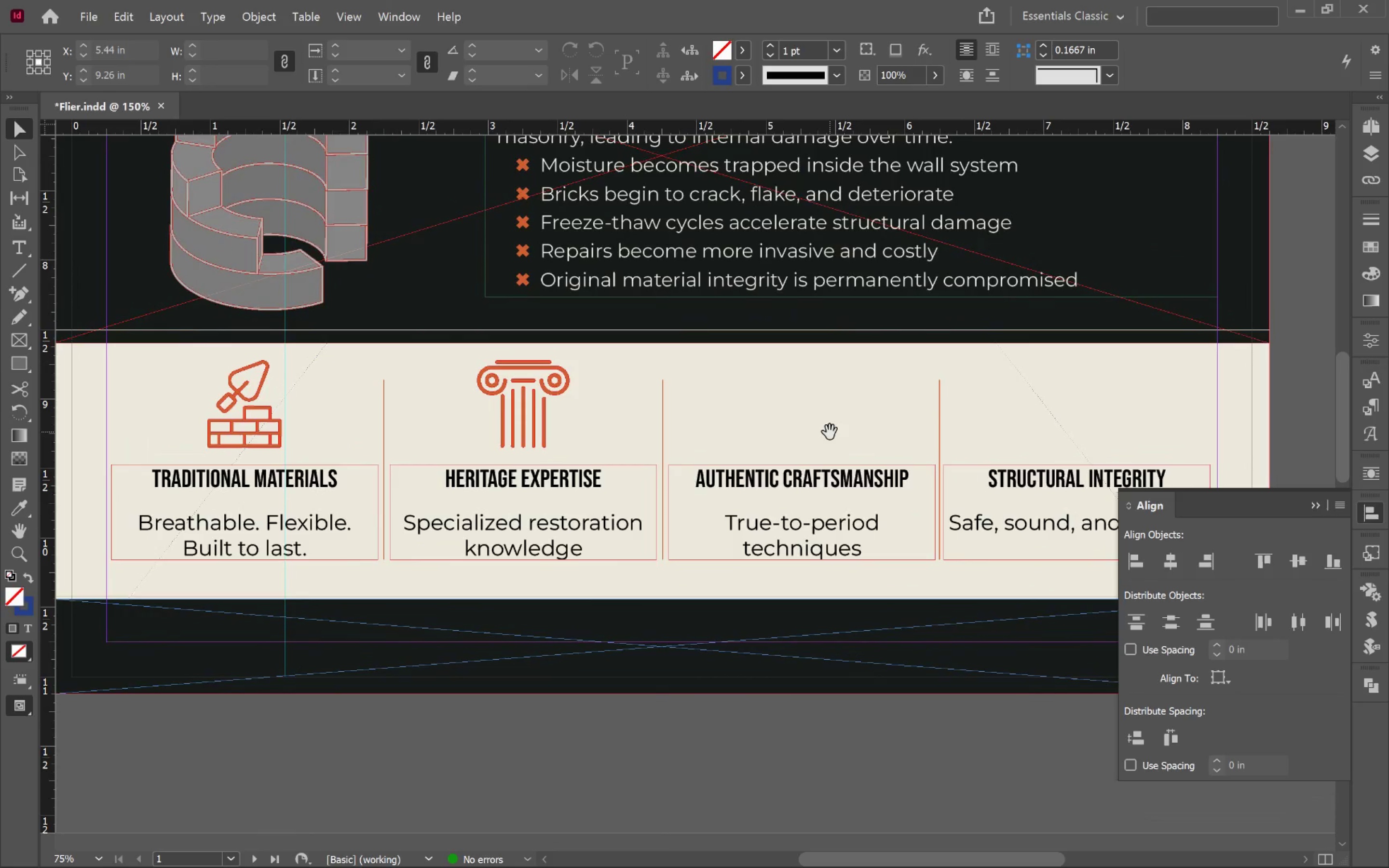 
hold_key(key=Space, duration=0.51)
 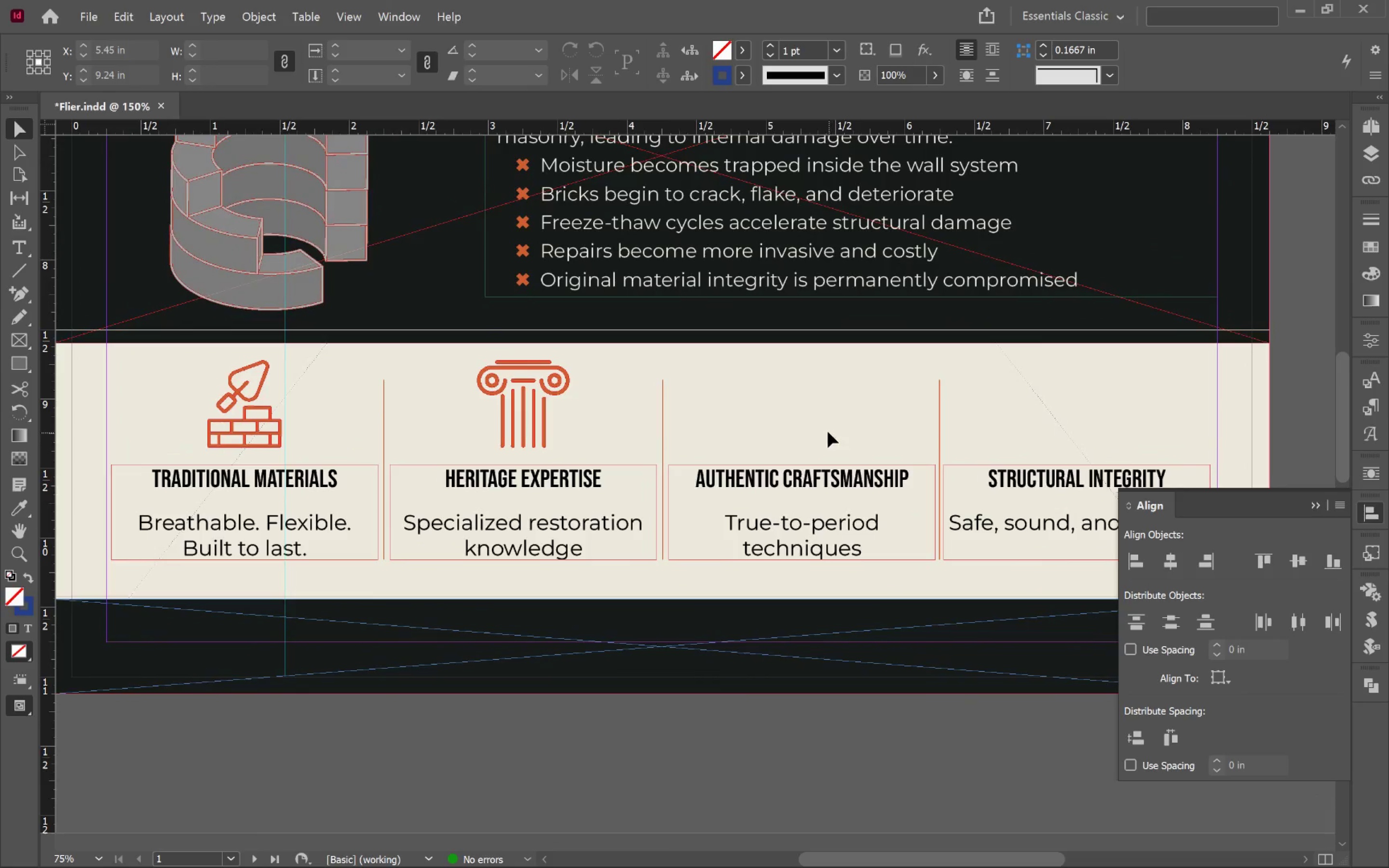 
key(Alt+AltLeft)
 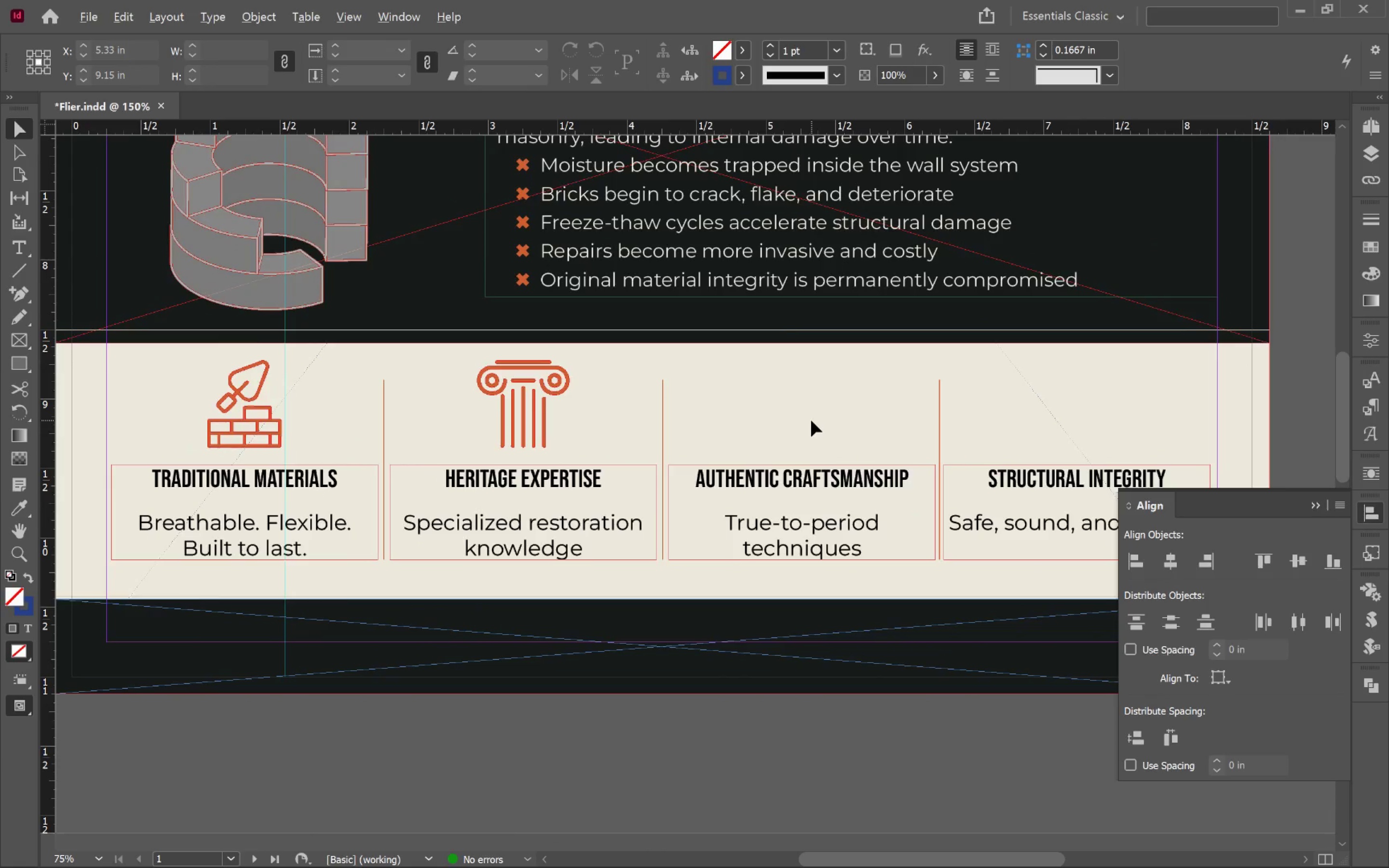 
key(Alt+Tab)
 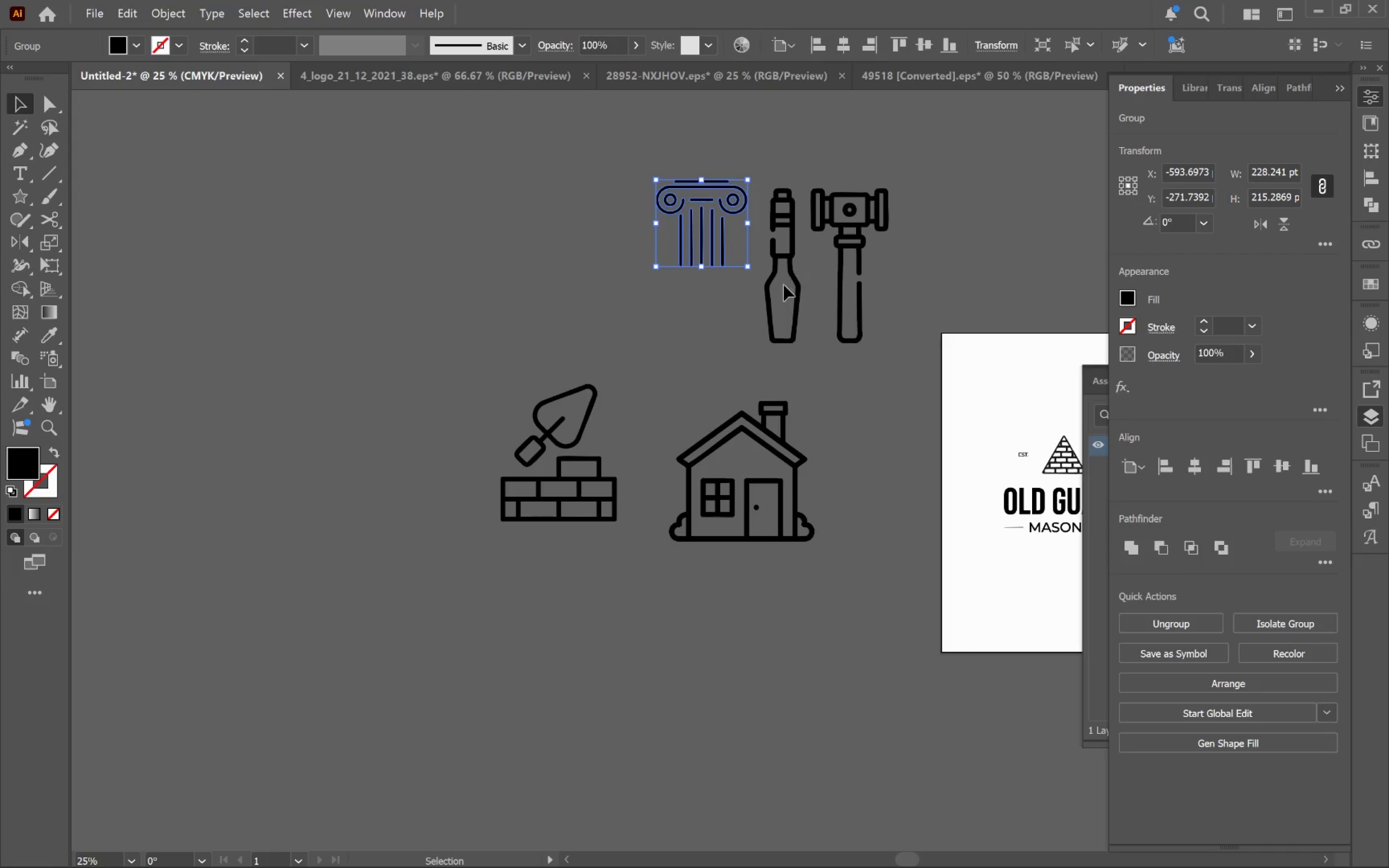 
left_click_drag(start_coordinate=[794, 282], to_coordinate=[813, 397])
 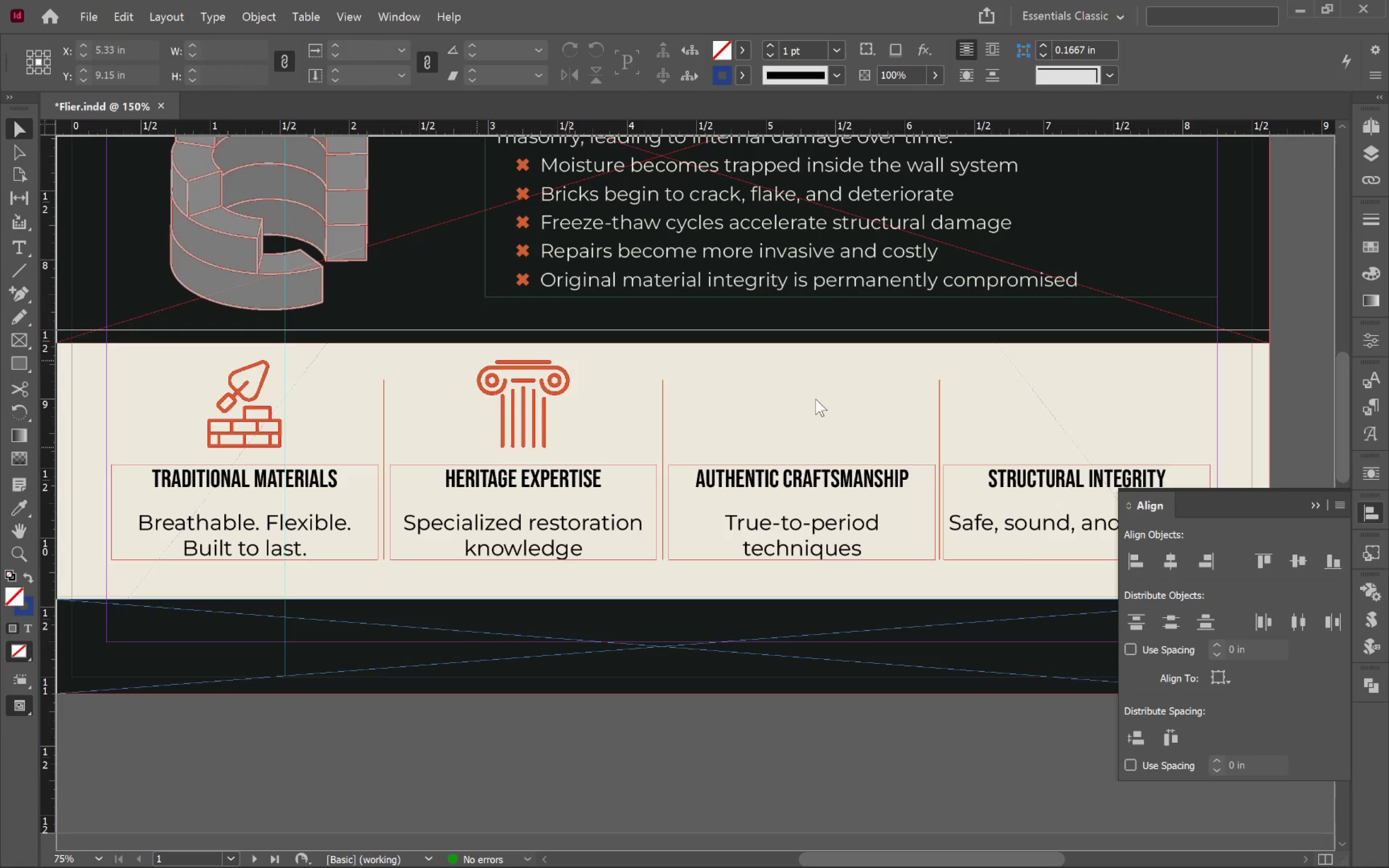 
key(Alt+AltLeft)
 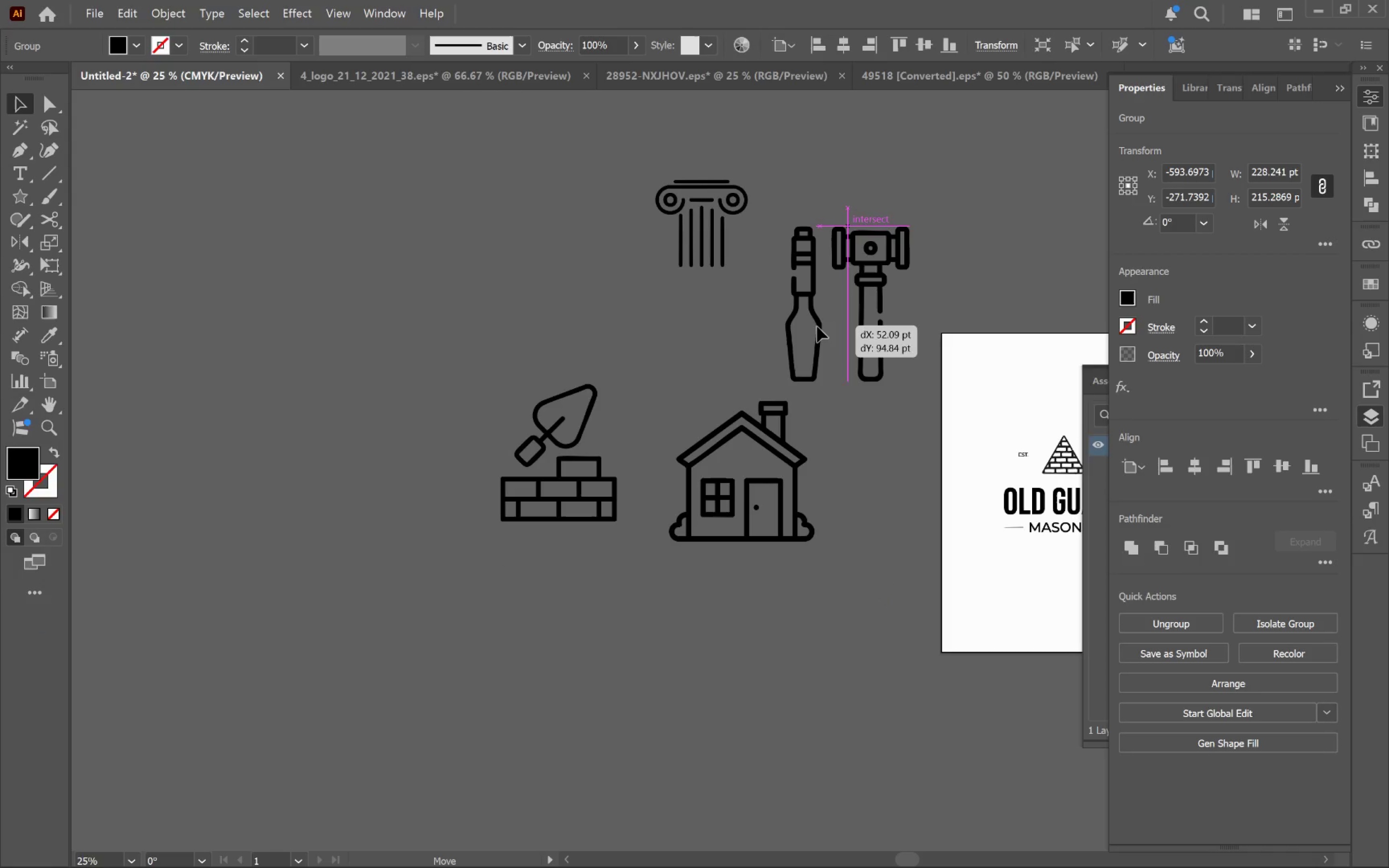 
key(Tab)
 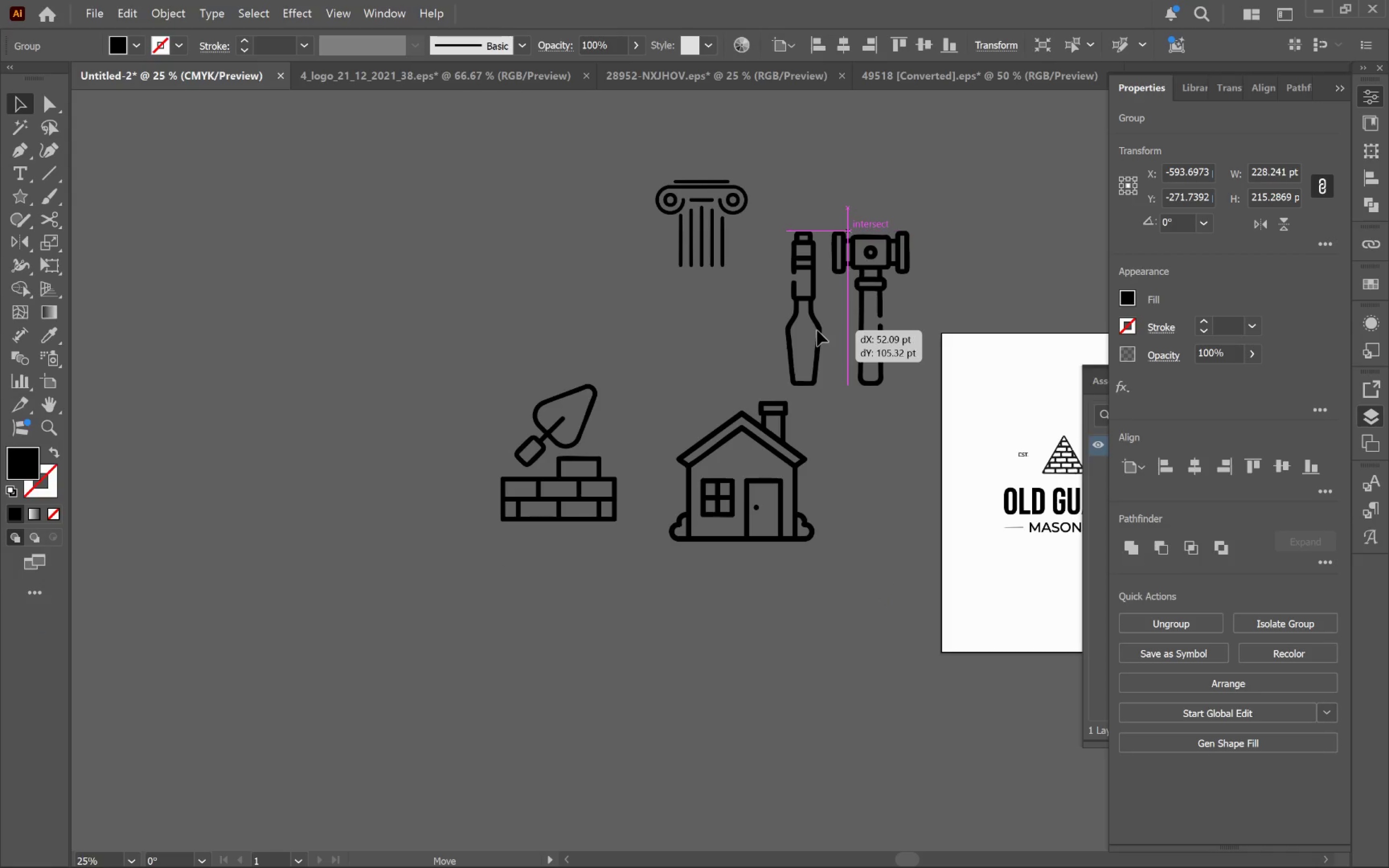 
key(Alt+Tab)
 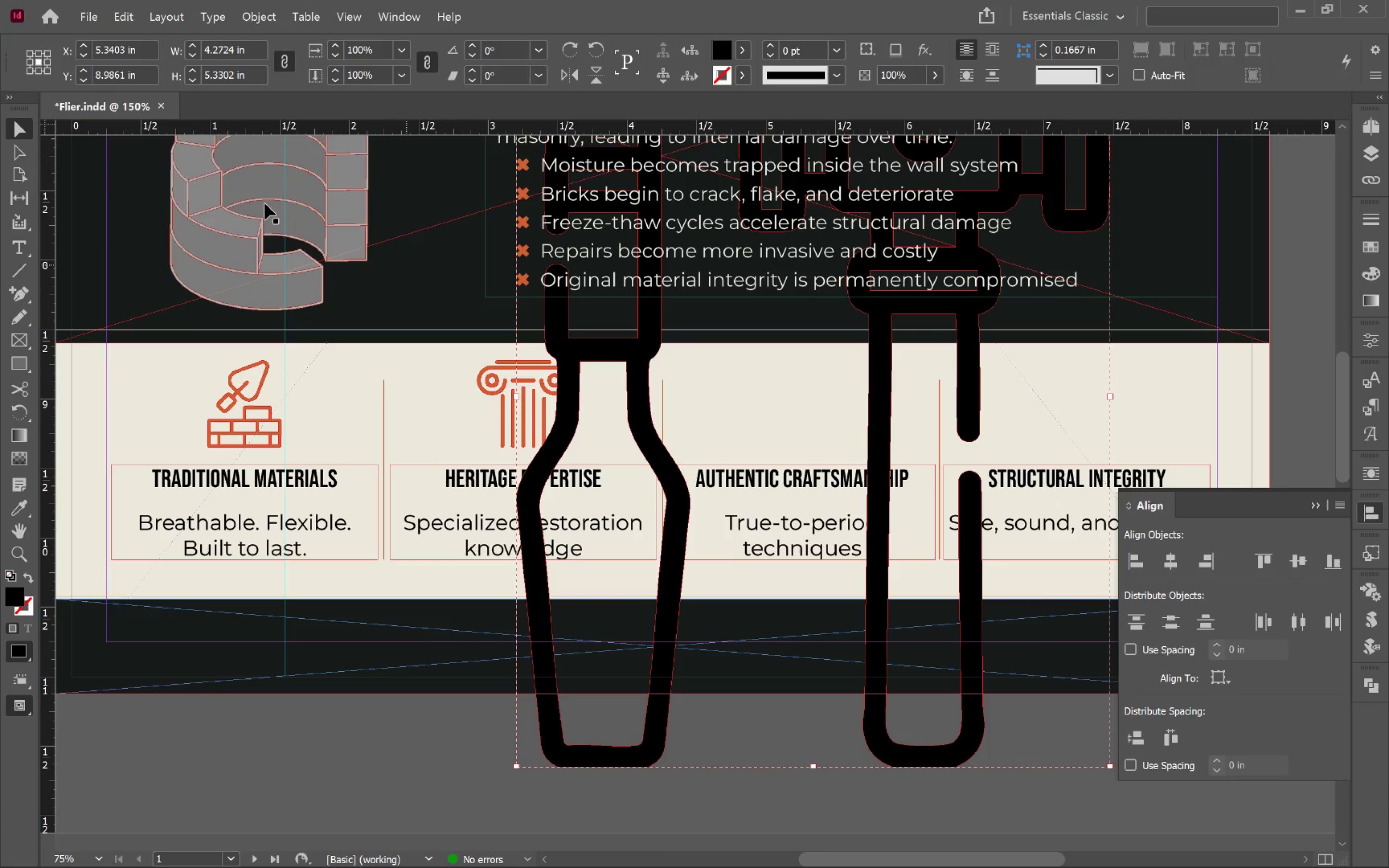 
left_click_drag(start_coordinate=[233, 74], to_coordinate=[131, 56])
 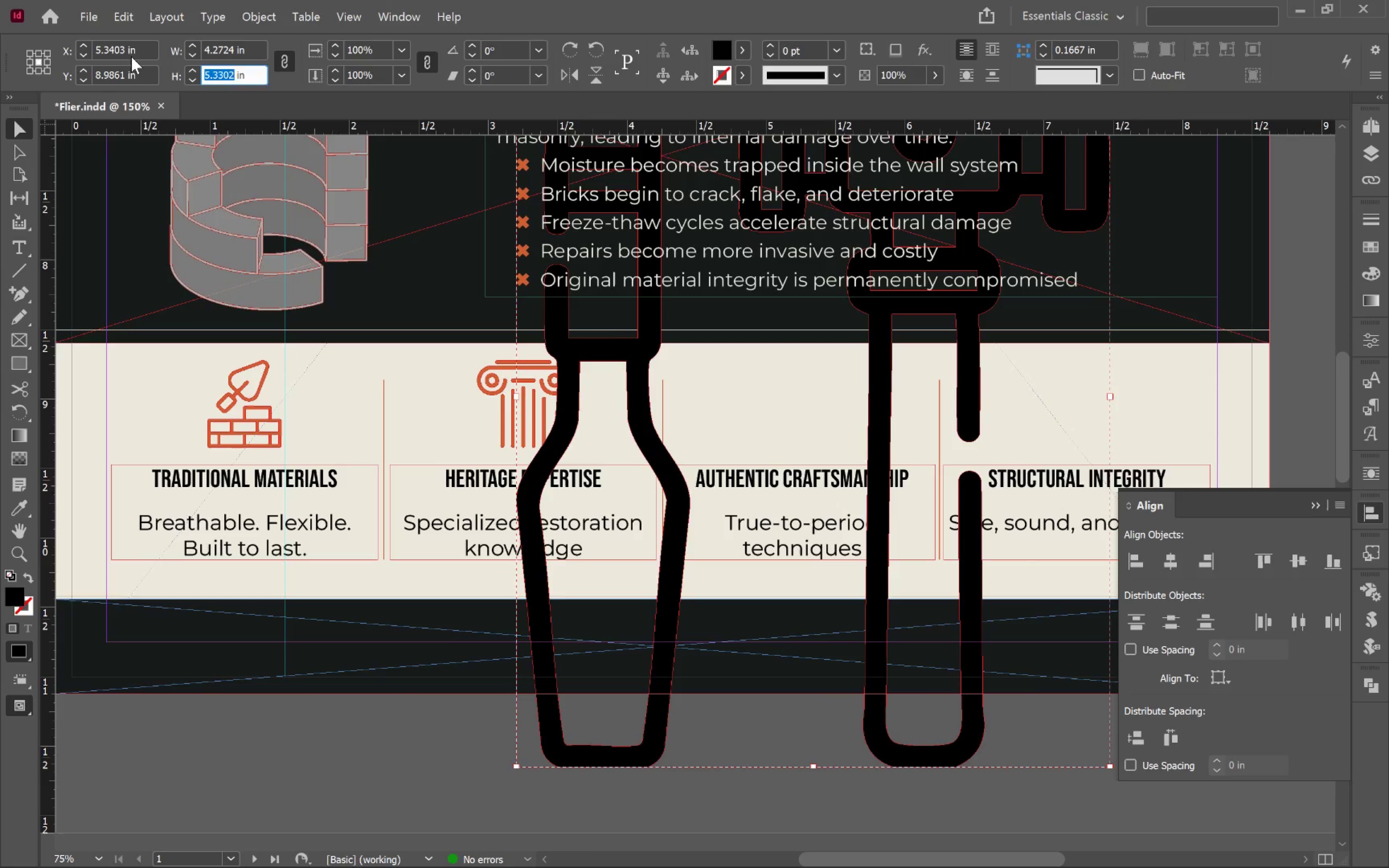 
type(0.625)
 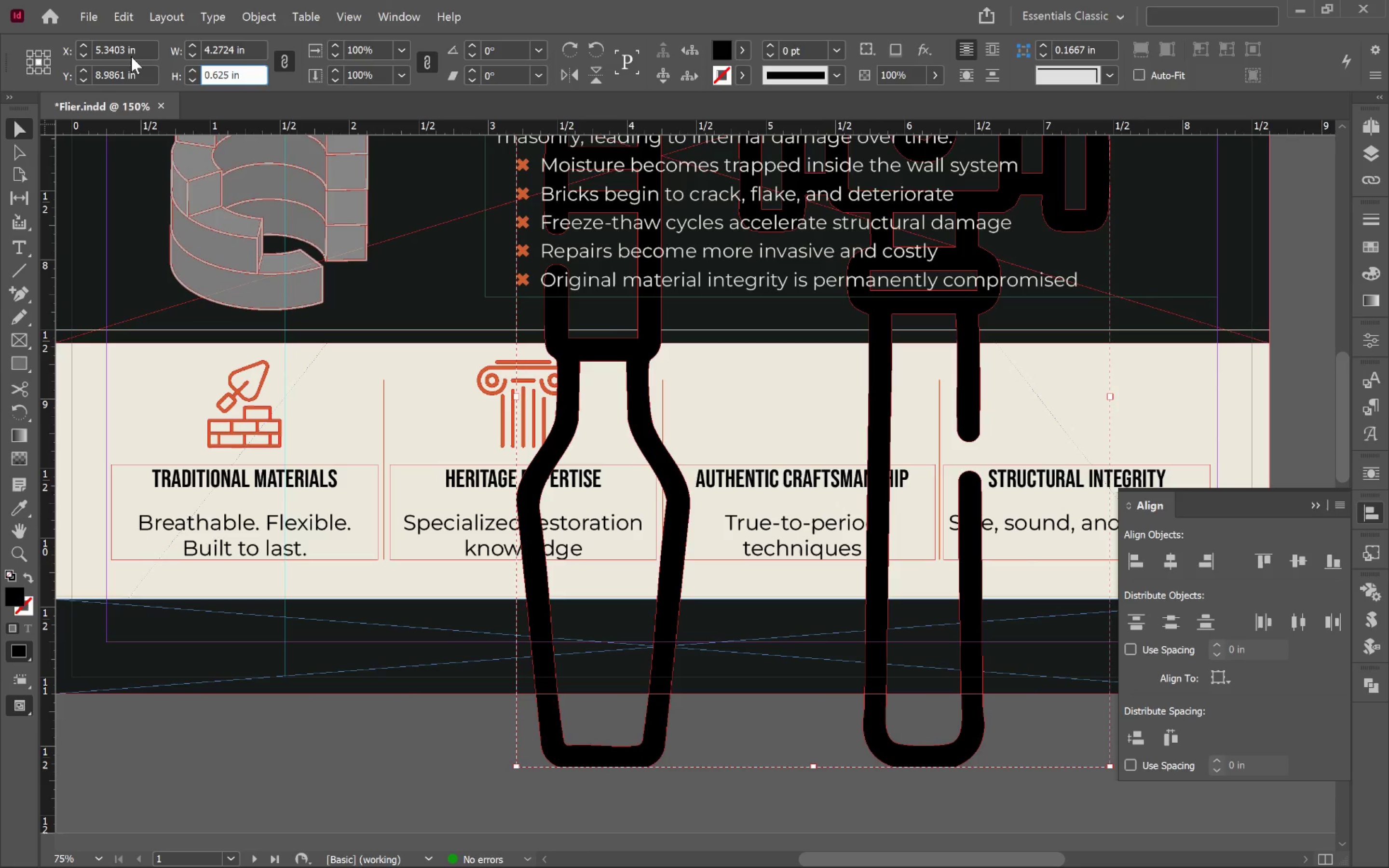 
key(Enter)
 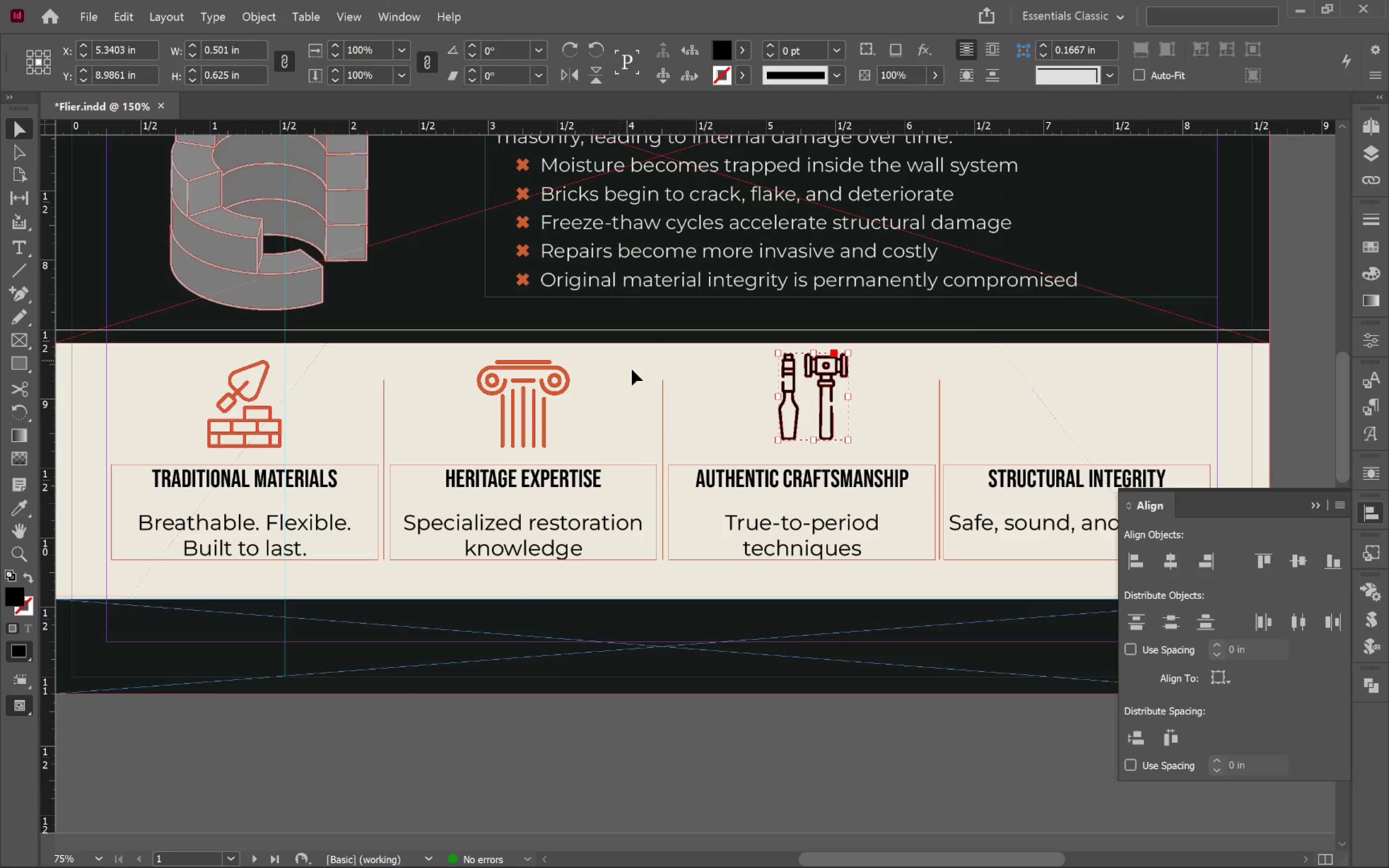 
hold_key(key=AltLeft, duration=0.39)
 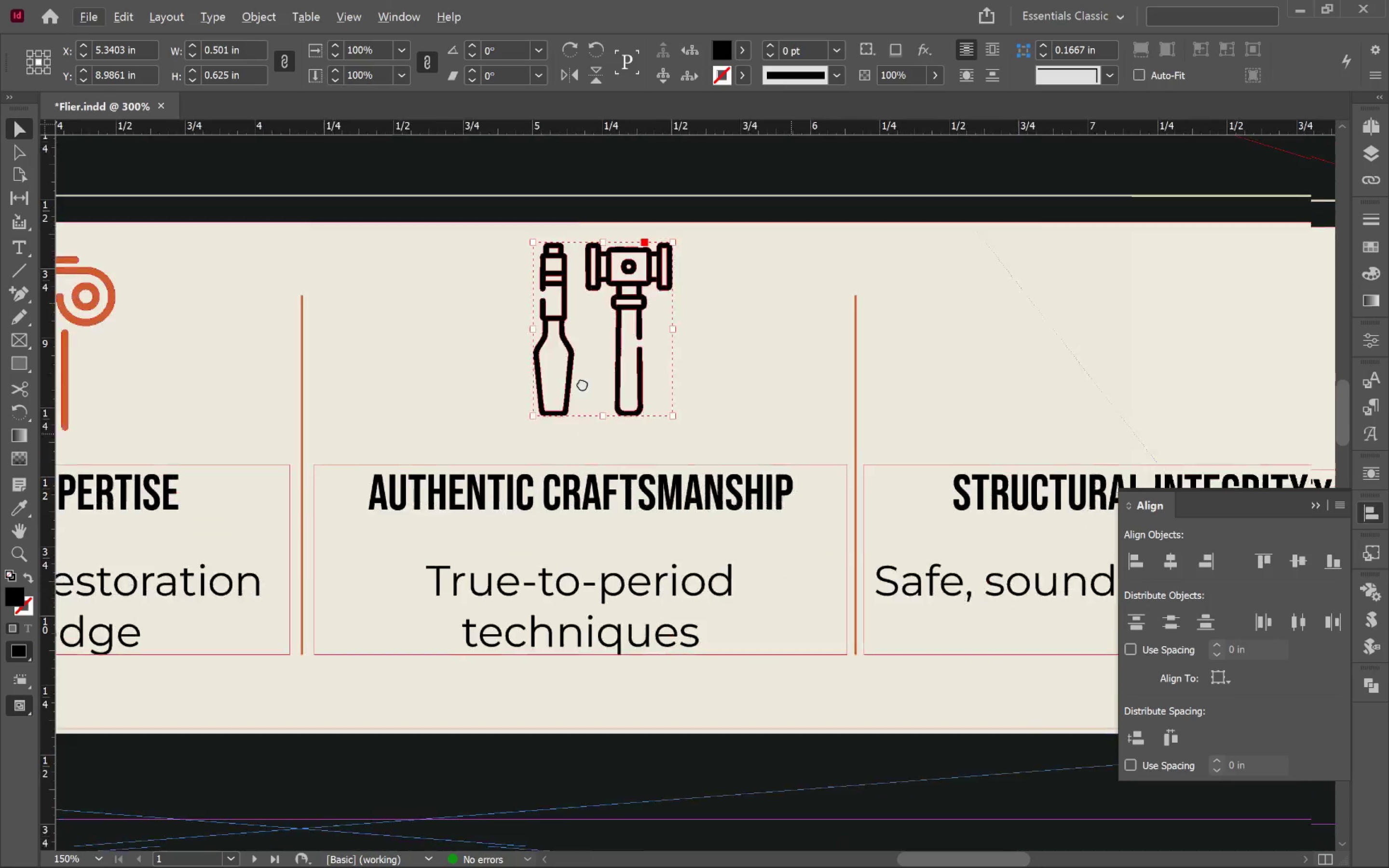 
hold_key(key=Space, duration=0.77)
 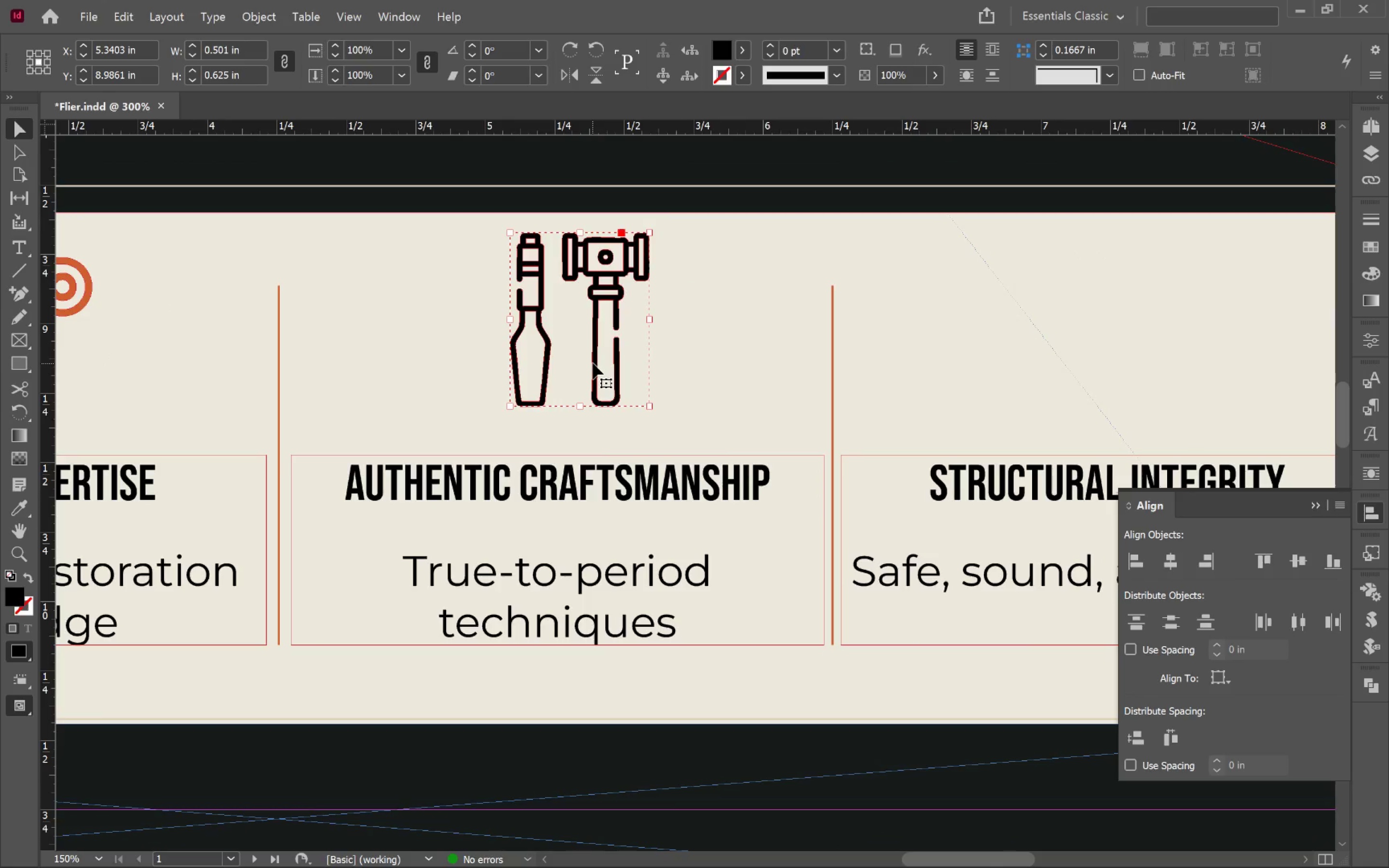 
left_click_drag(start_coordinate=[791, 434], to_coordinate=[566, 376])
 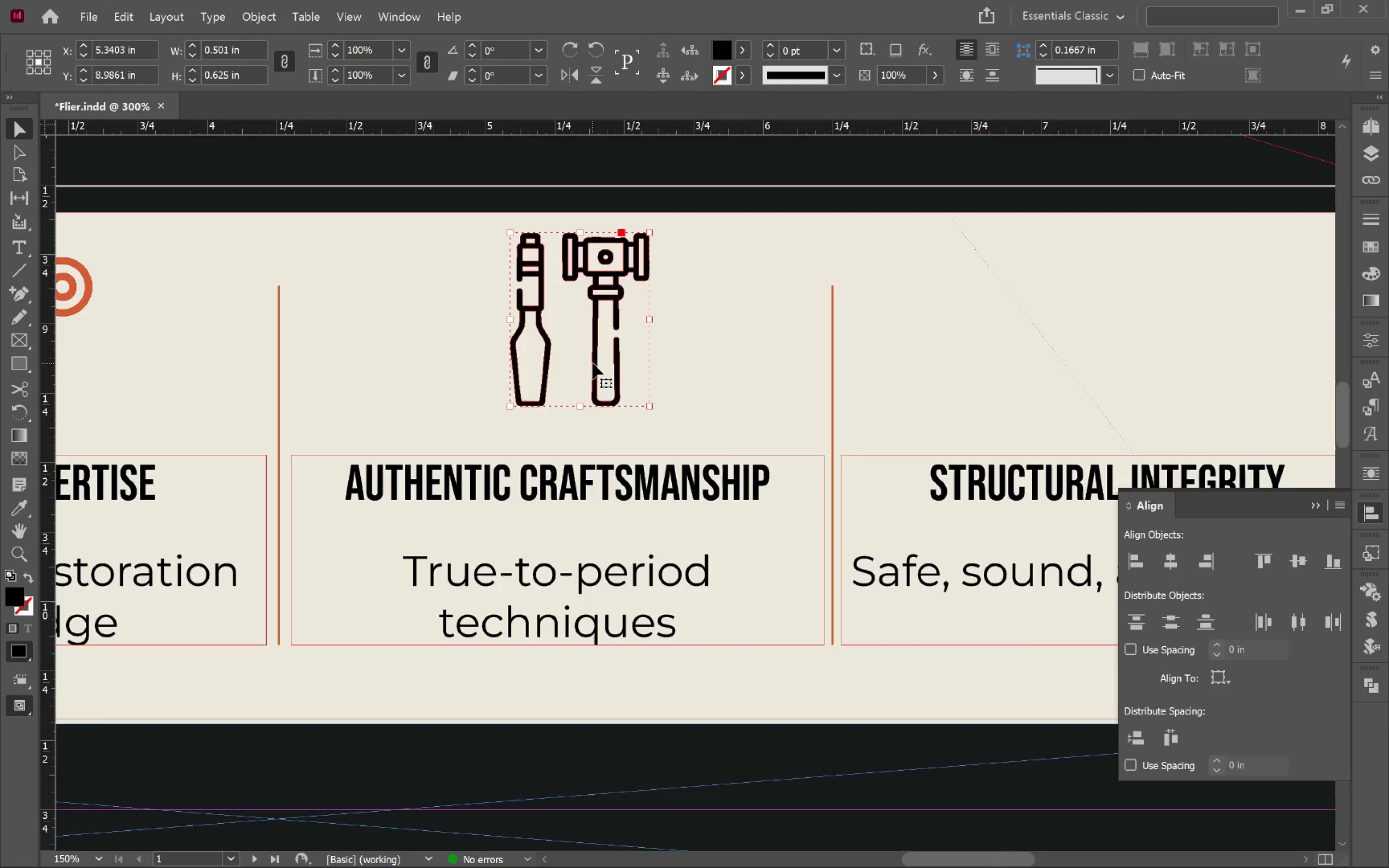 
scroll: coordinate [821, 417], scroll_direction: up, amount: 2.0
 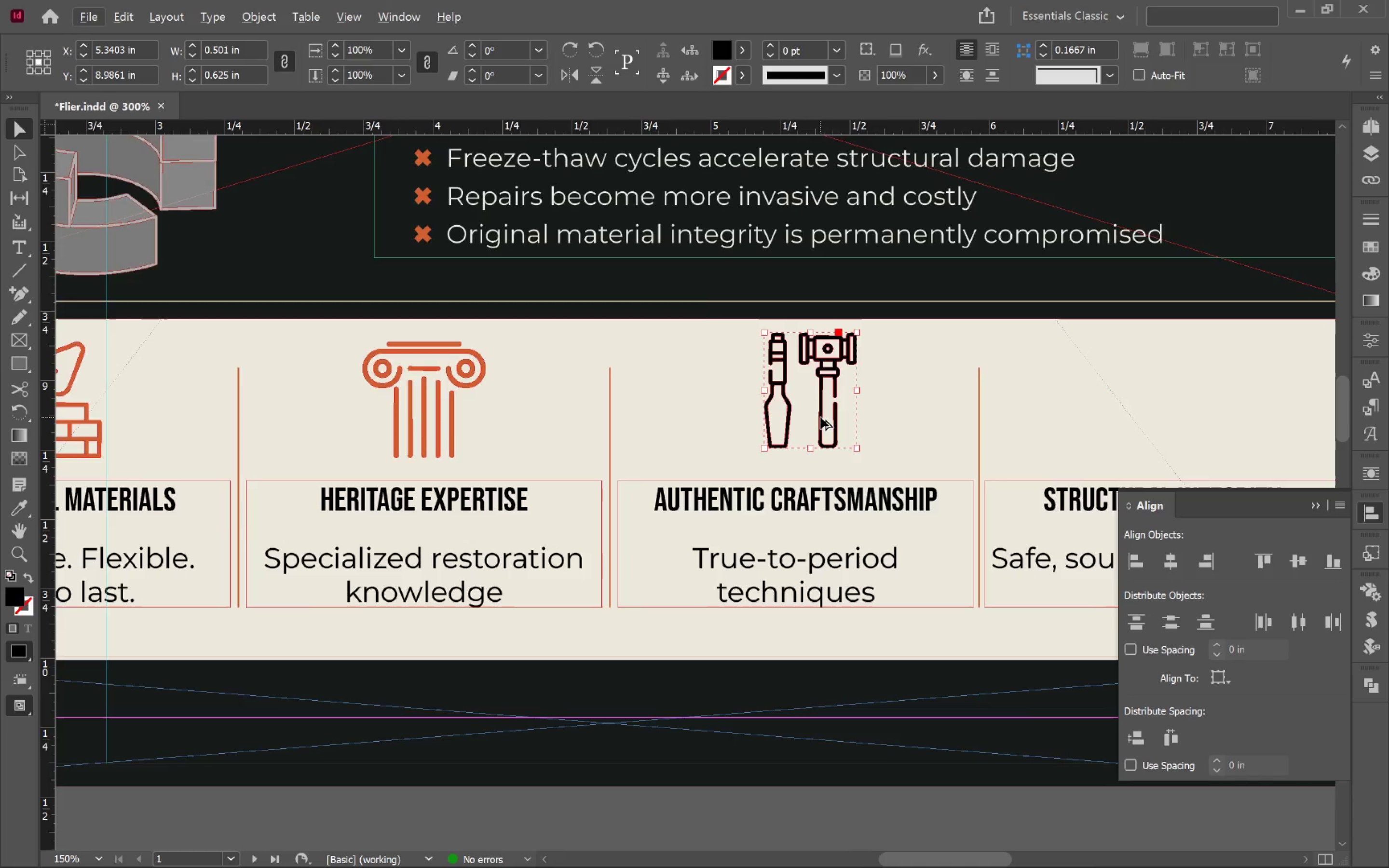 
left_click_drag(start_coordinate=[593, 363], to_coordinate=[569, 362])
 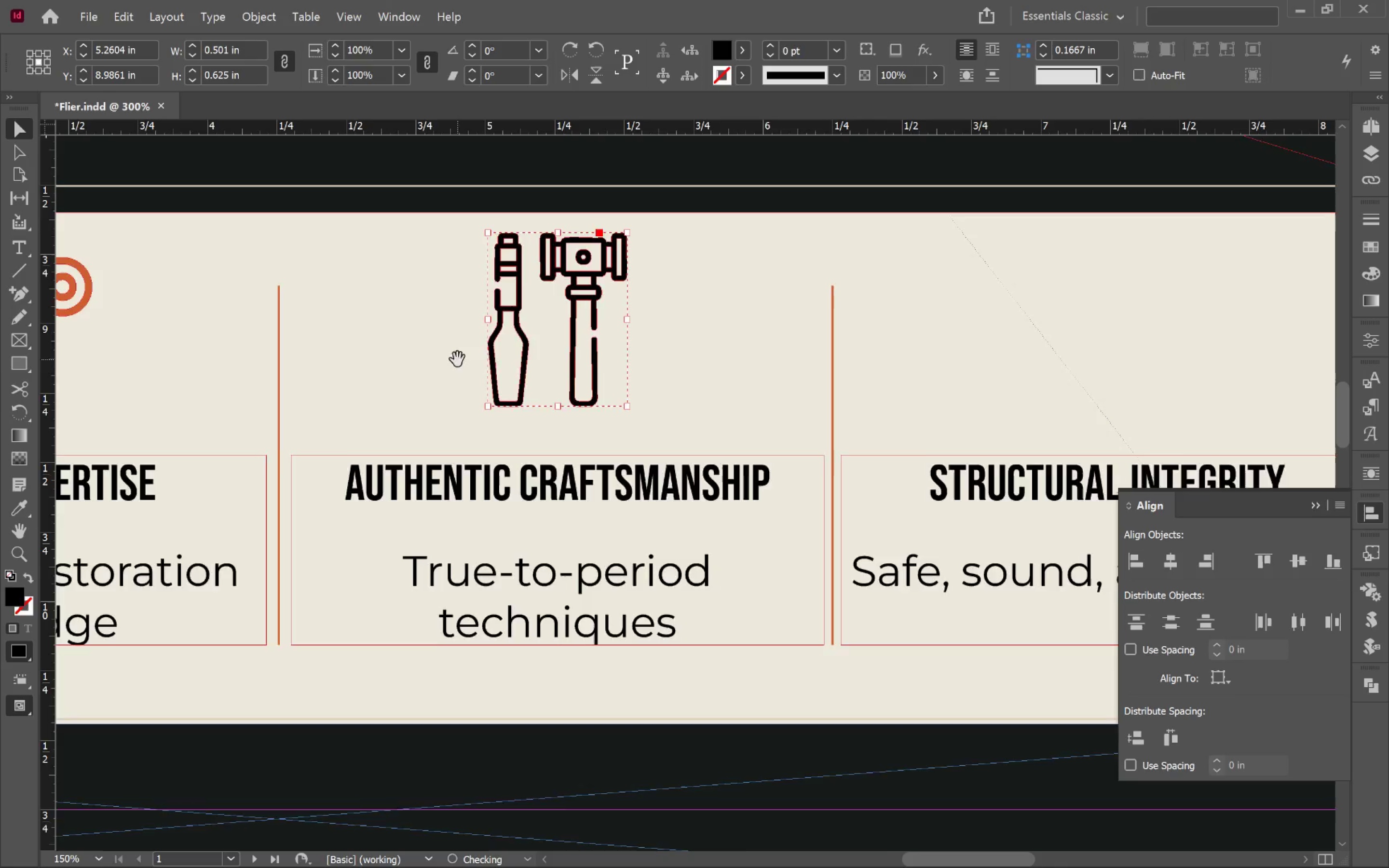 
hold_key(key=ShiftLeft, duration=1.41)
 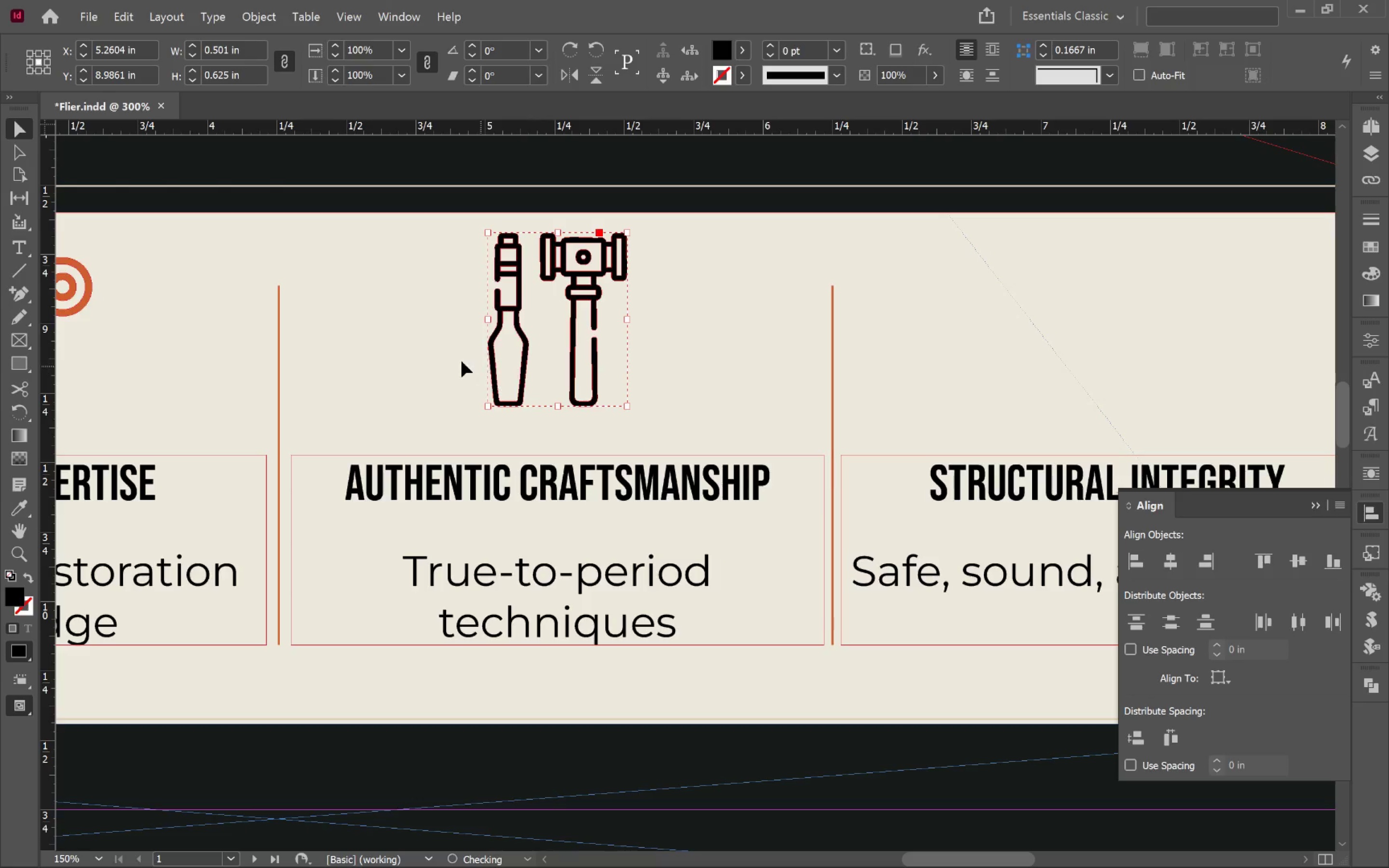 
hold_key(key=Space, duration=0.64)
 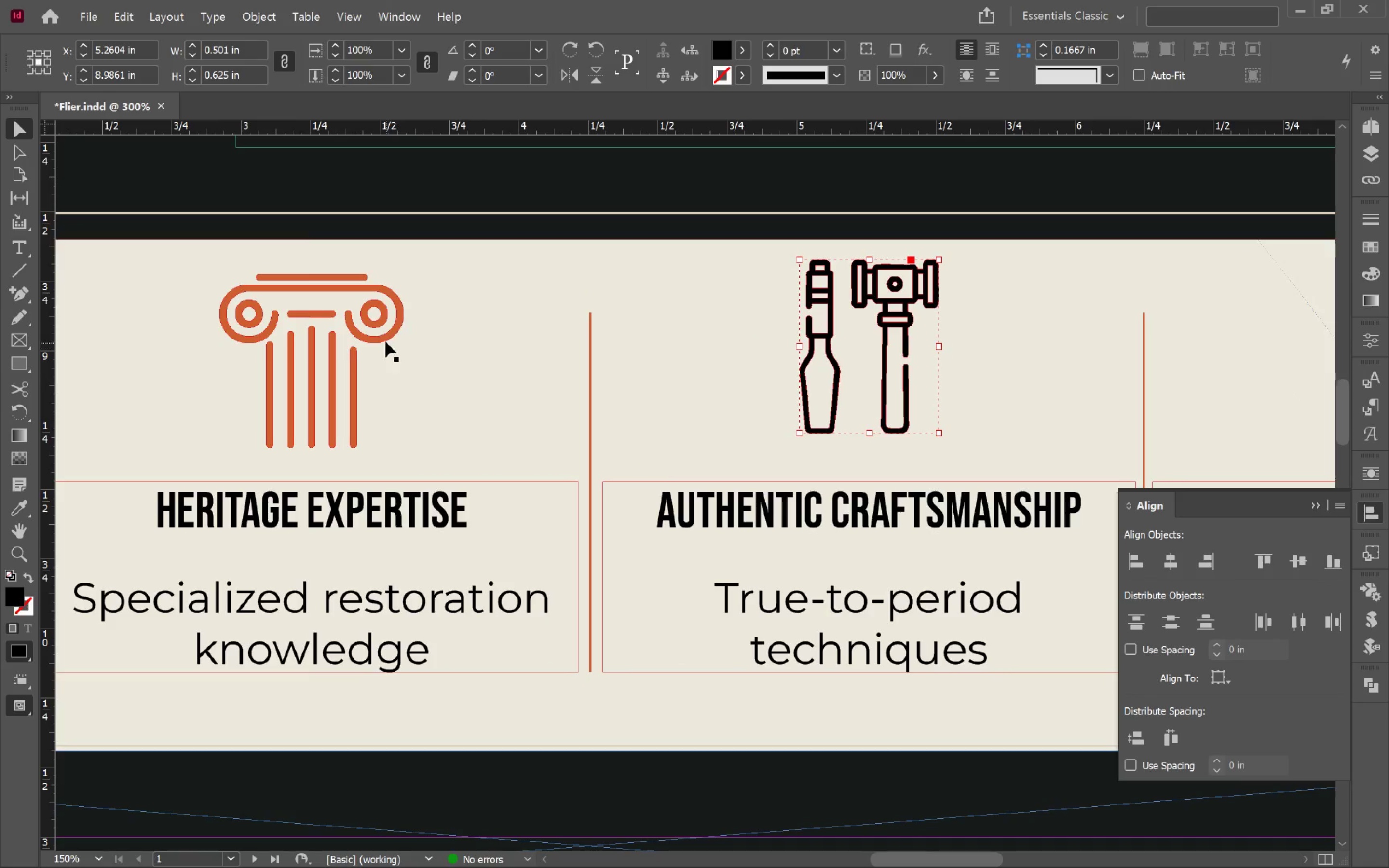 
left_click_drag(start_coordinate=[465, 357], to_coordinate=[777, 384])
 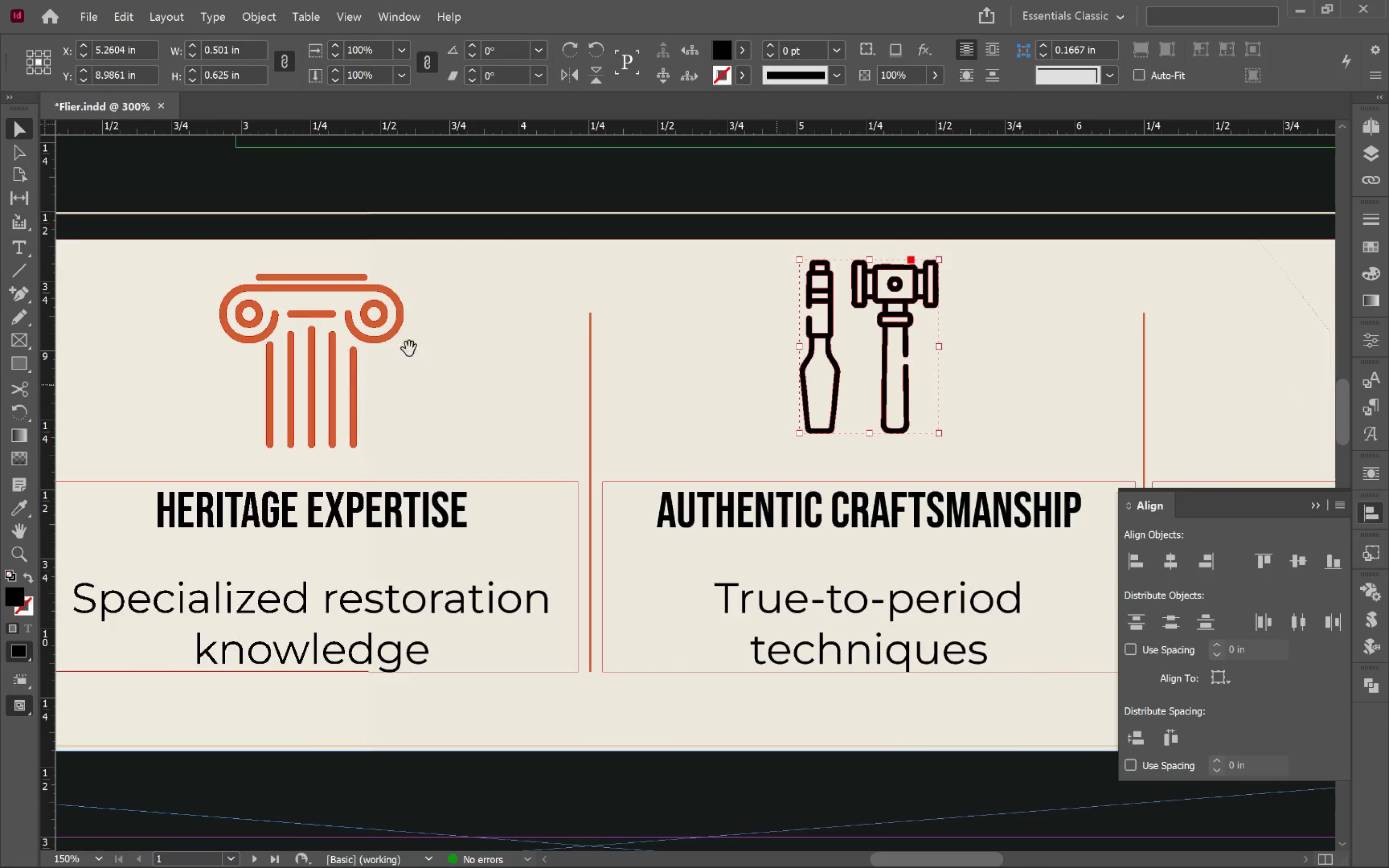 
hold_key(key=ShiftLeft, duration=0.73)
left_click([383, 335])
 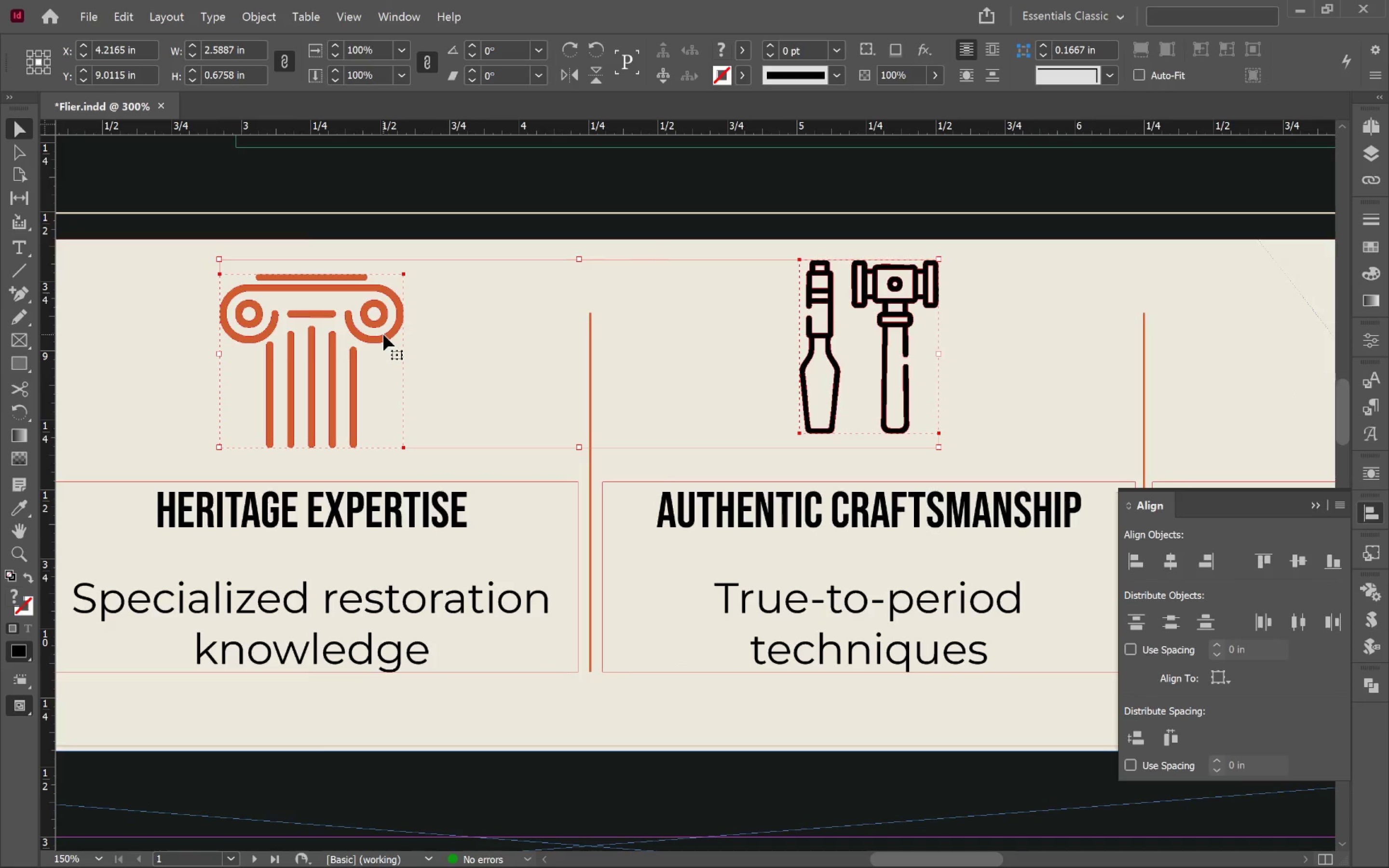 
left_click([383, 335])
 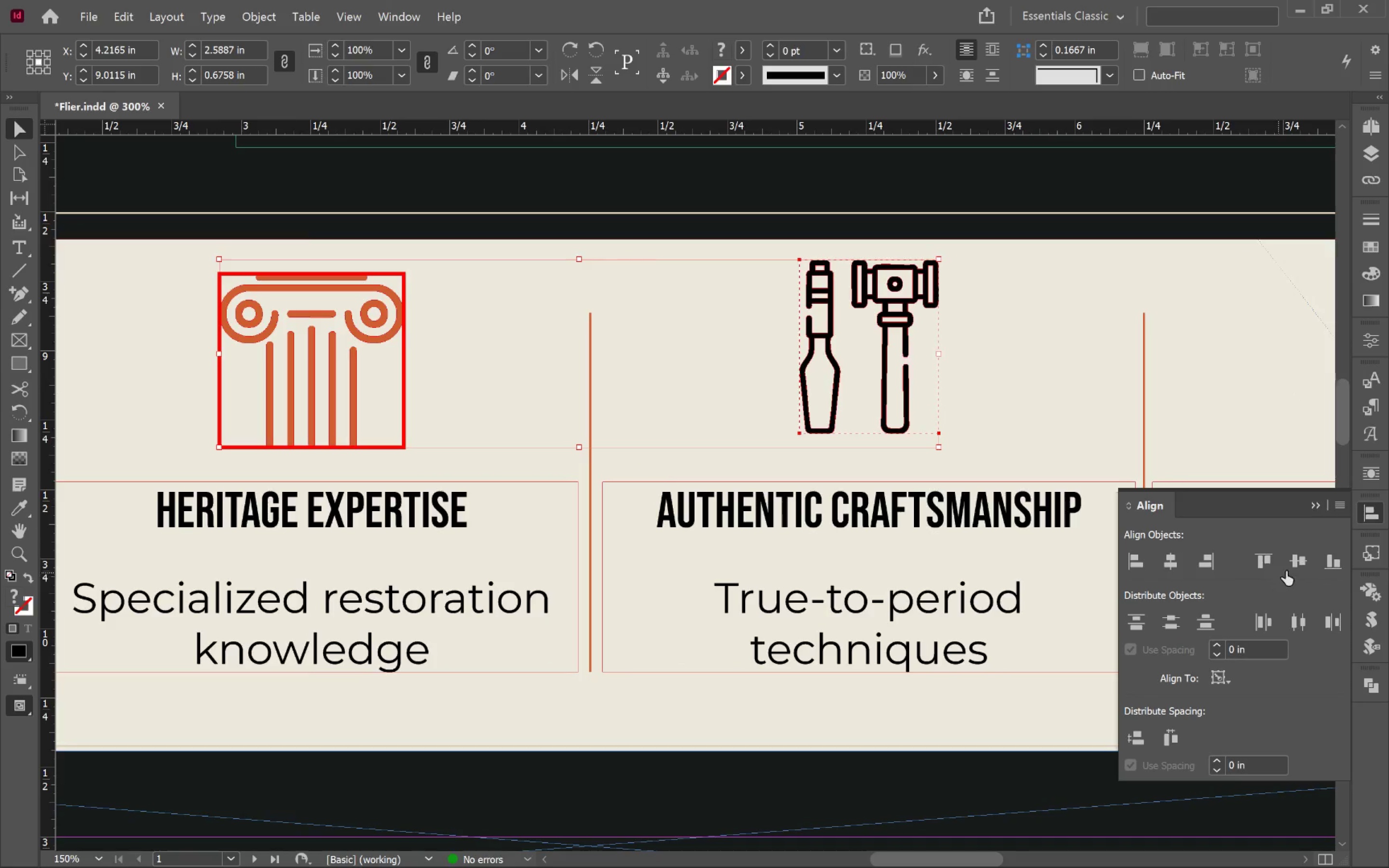 
left_click([1297, 569])
 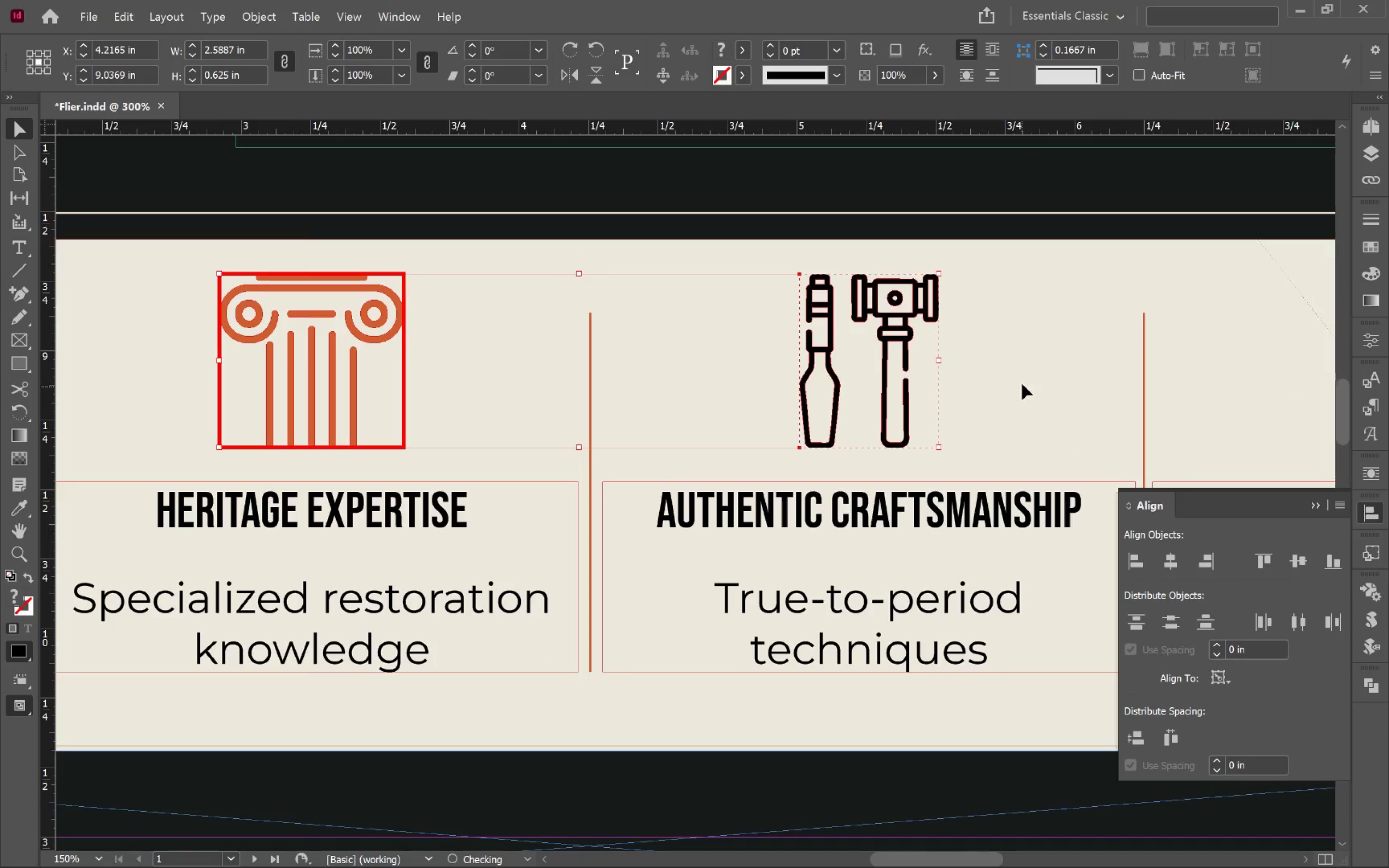 
left_click([1024, 375])